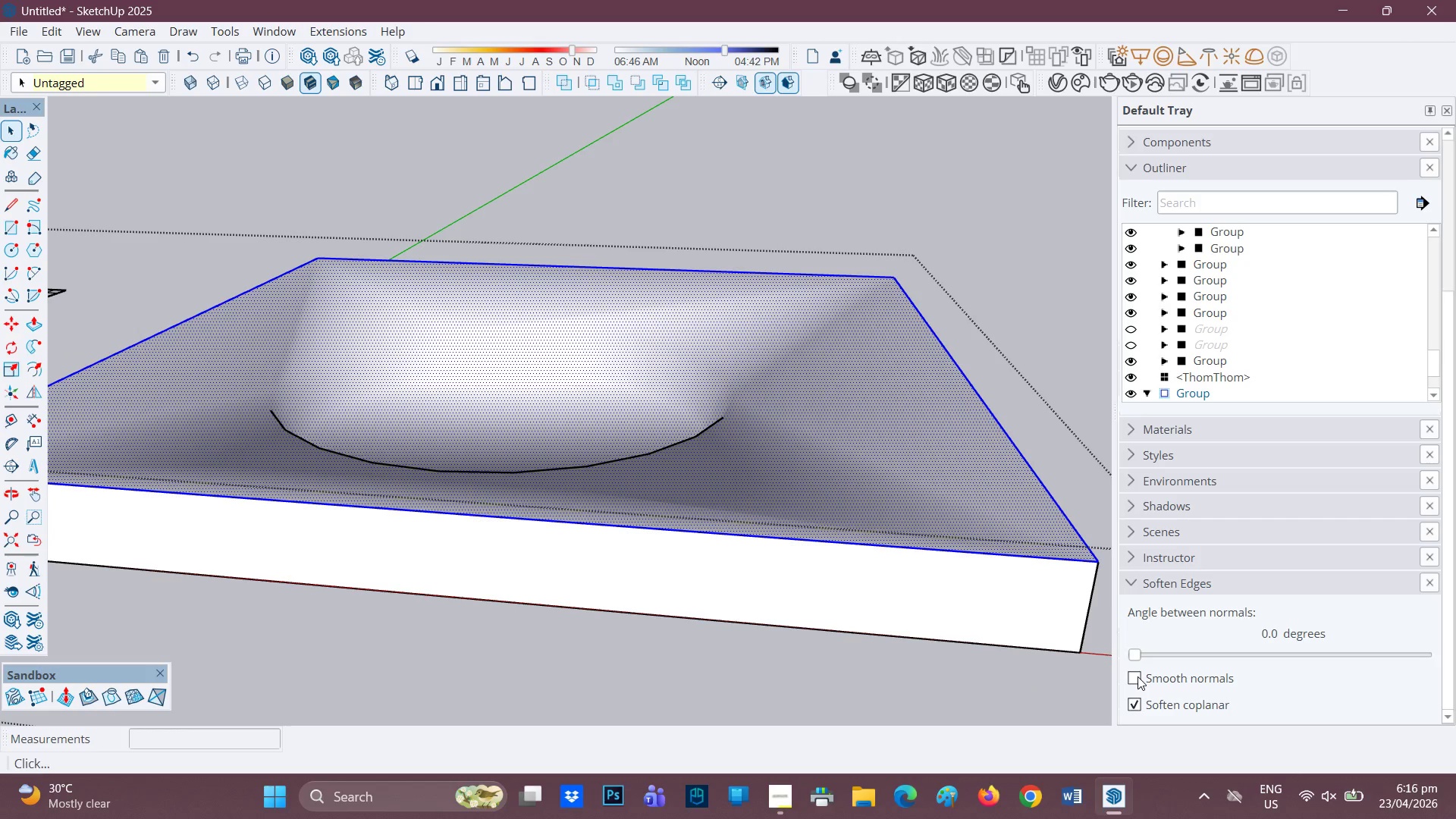 
left_click([1138, 676])
 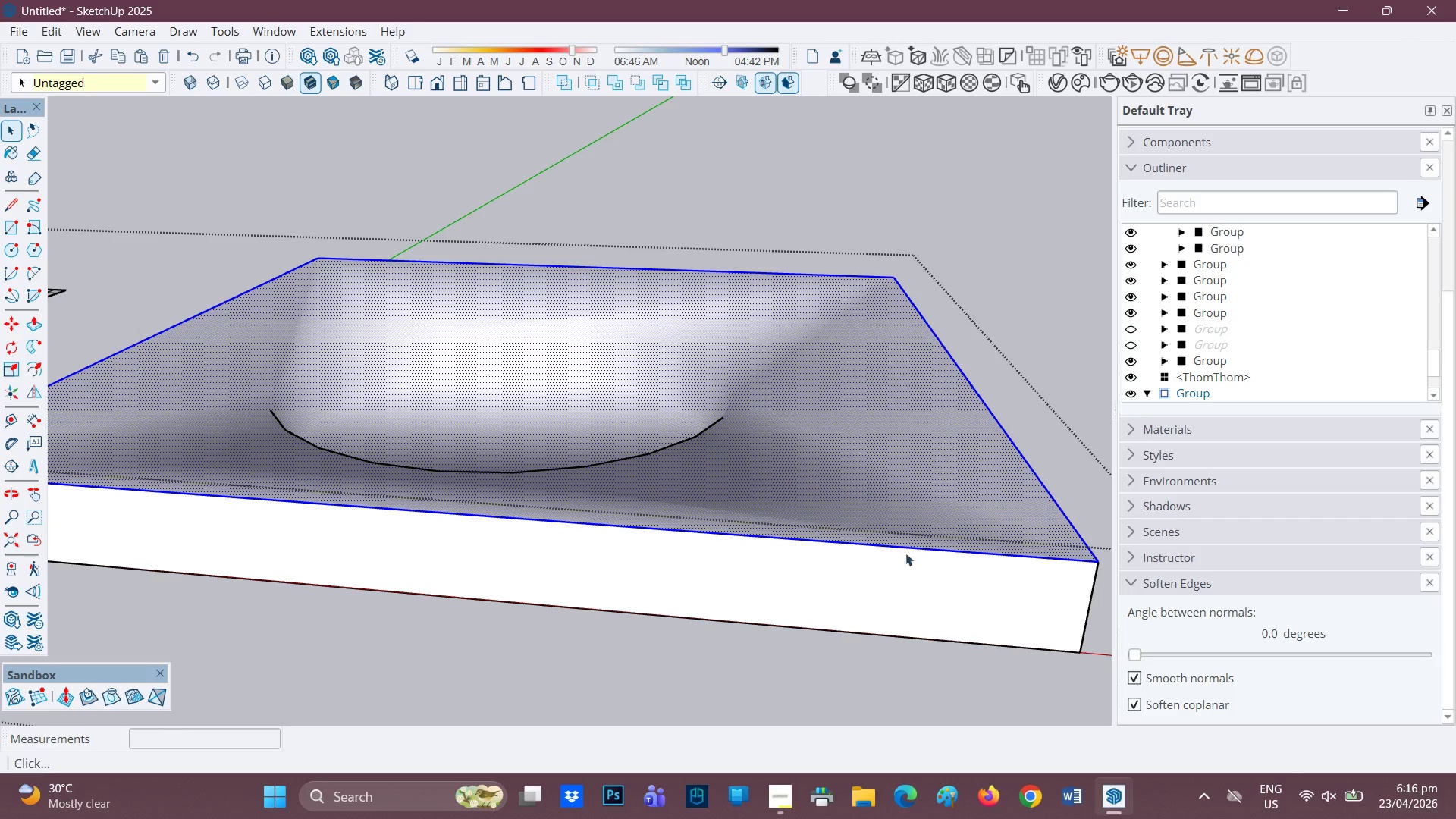 
scroll: coordinate [634, 331], scroll_direction: down, amount: 3.0
 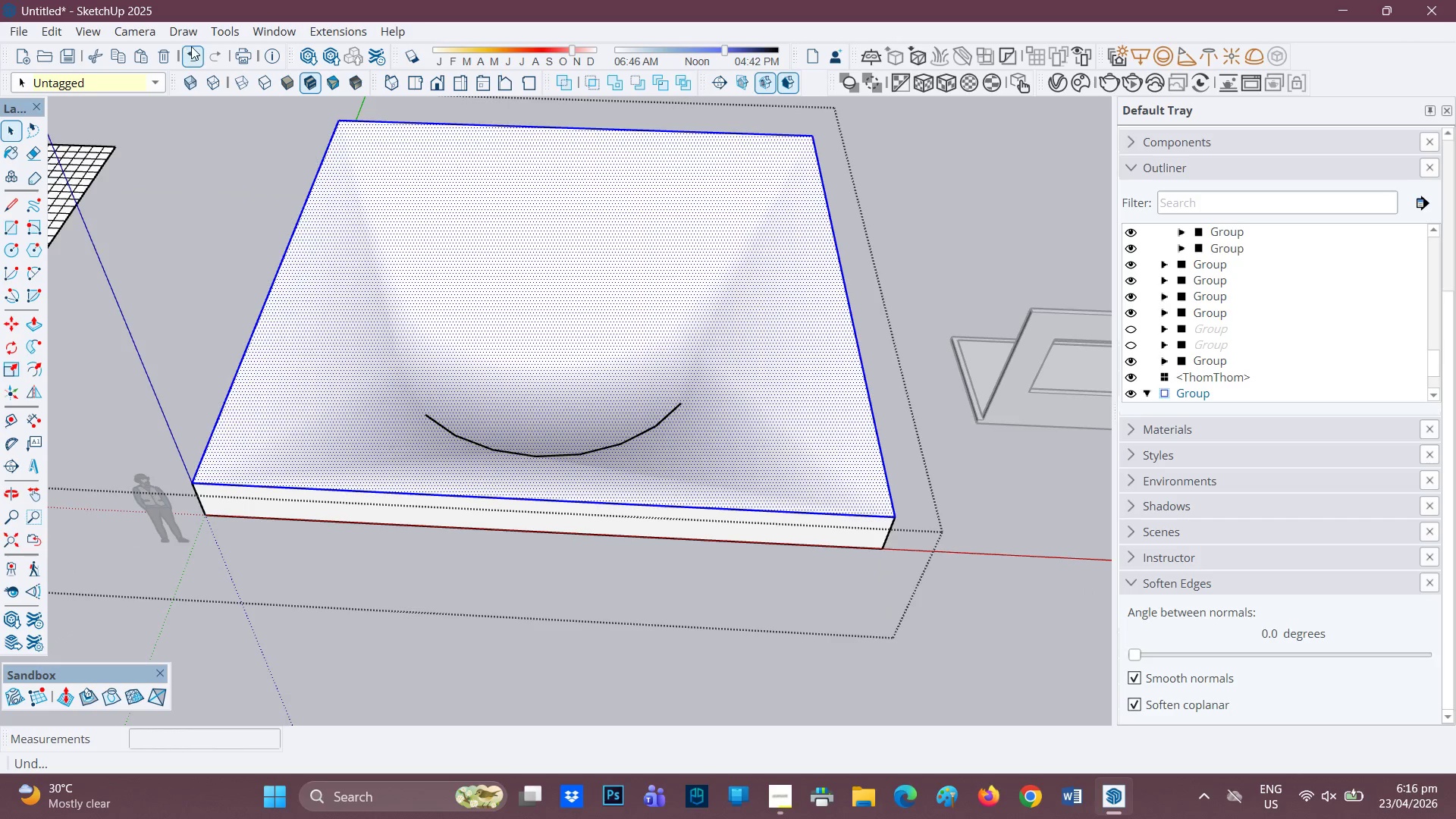 
double_click([192, 48])
 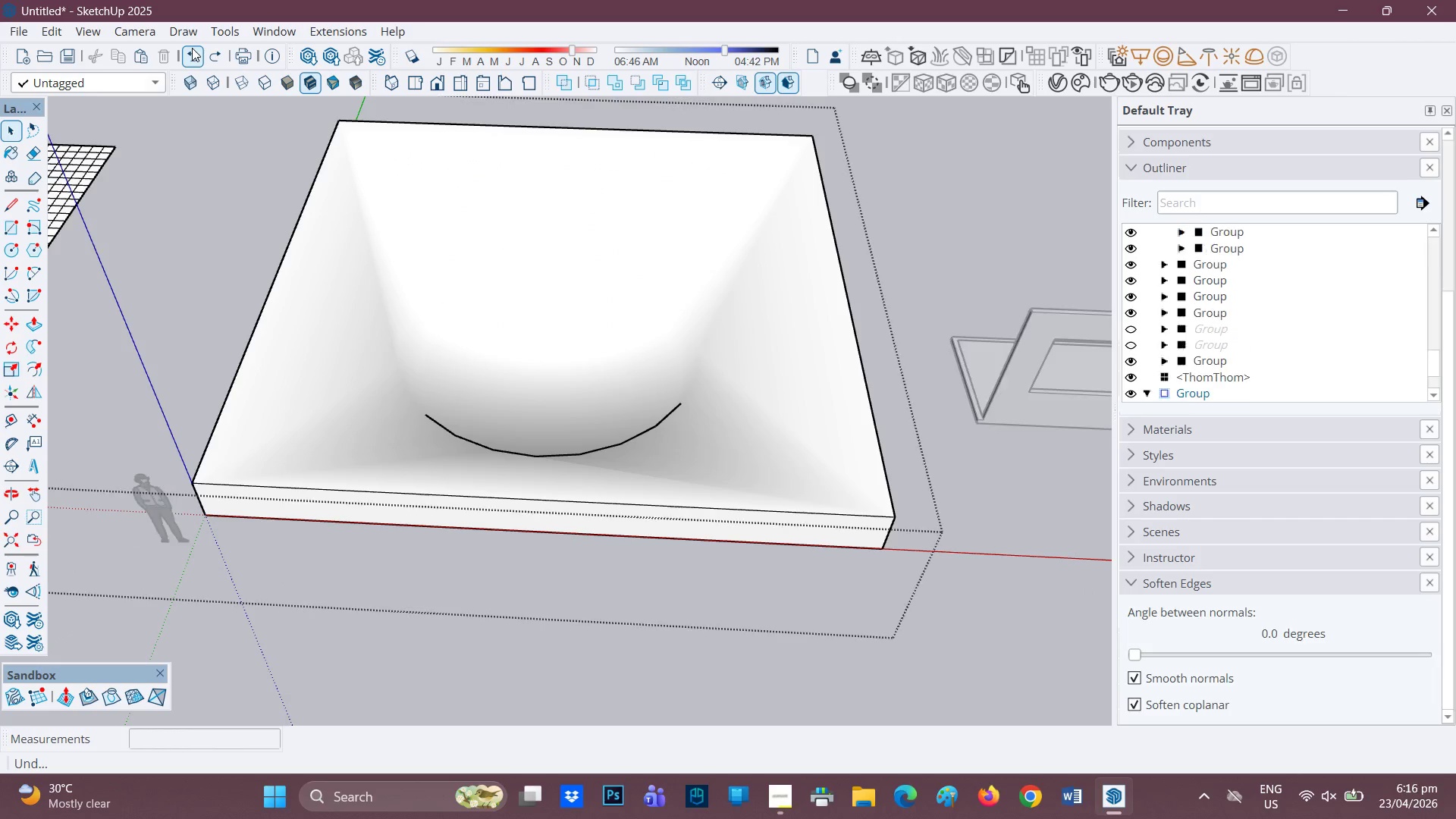 
triple_click([192, 48])
 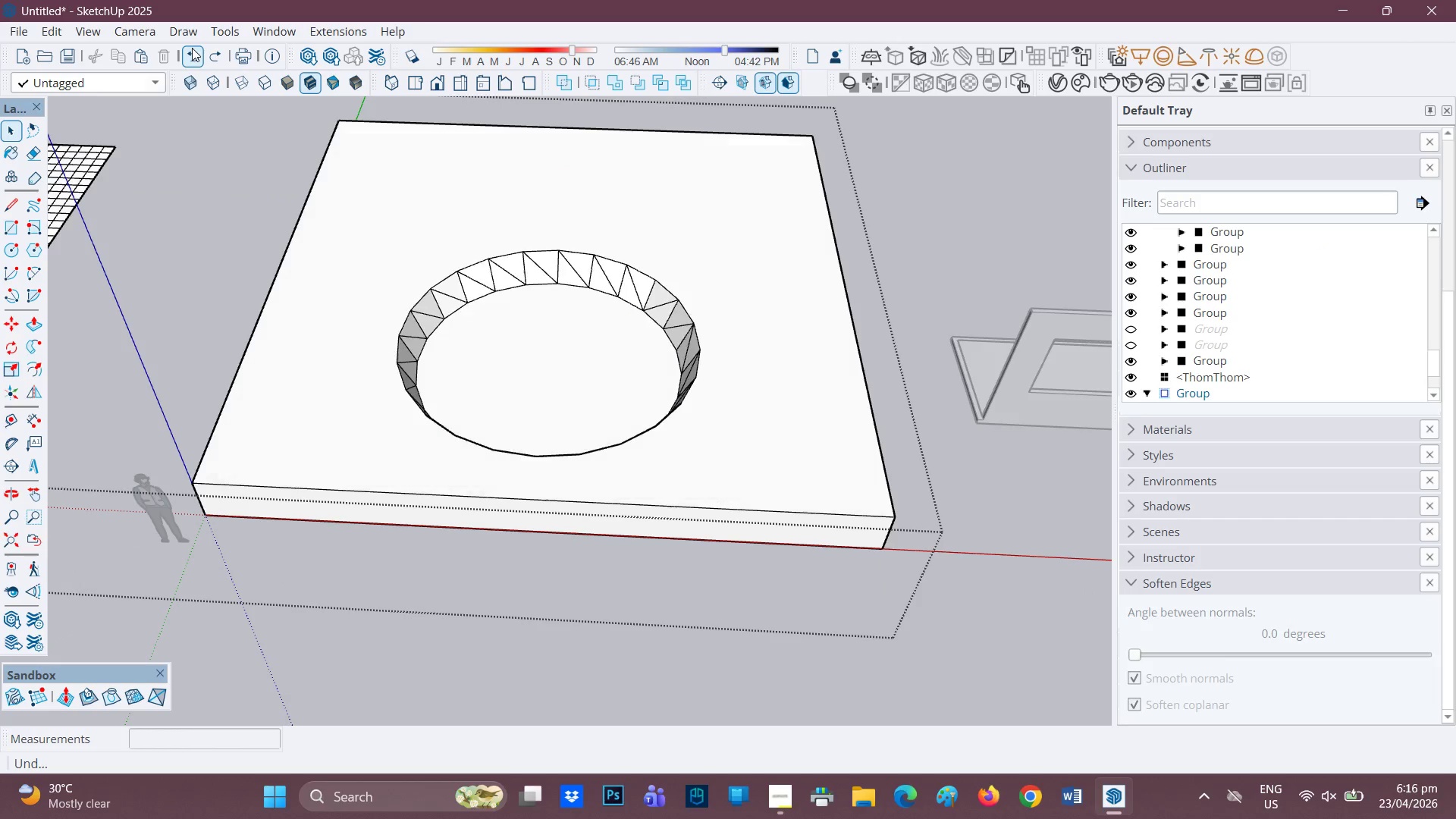 
triple_click([192, 48])
 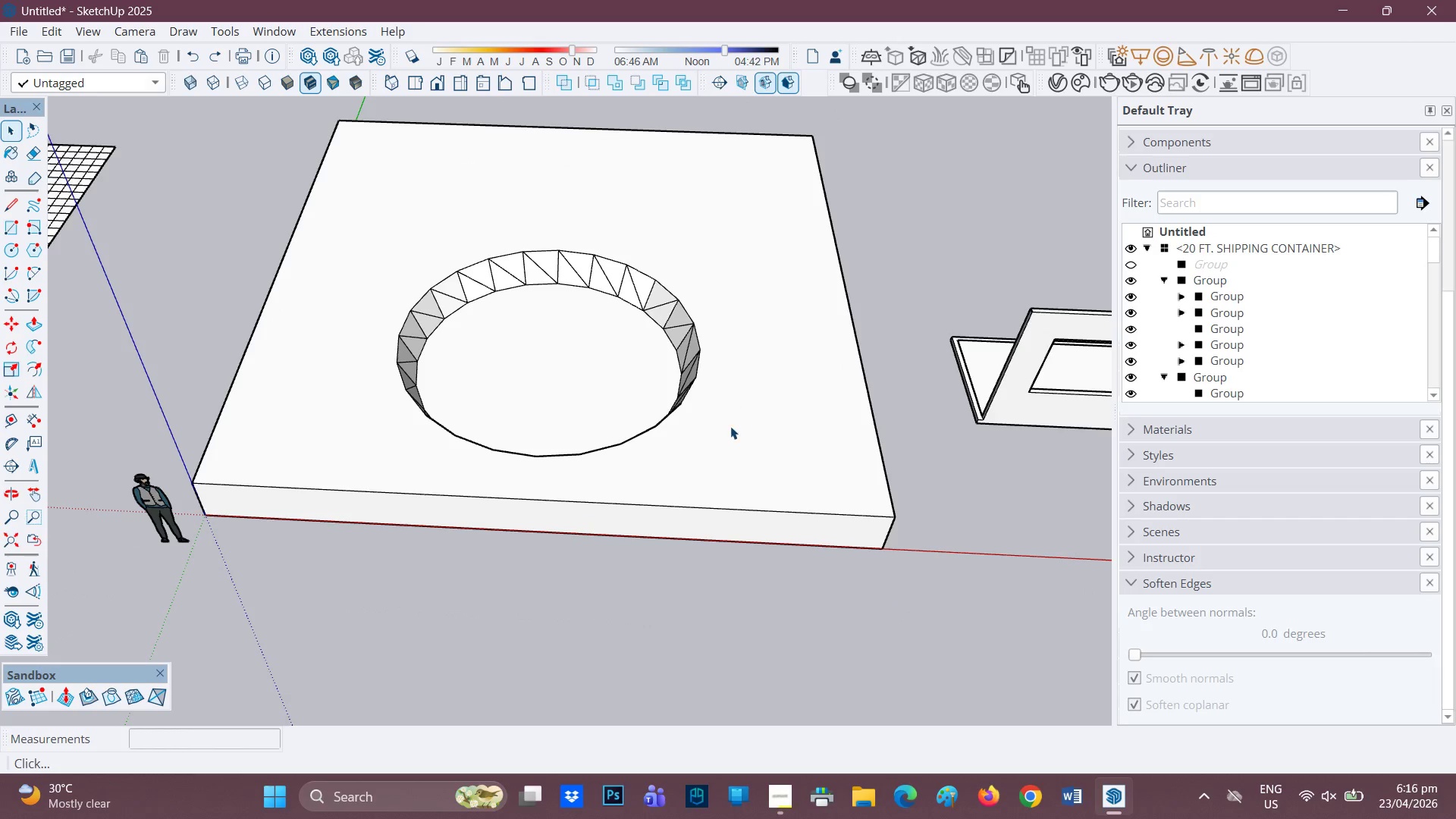 
left_click_drag(start_coordinate=[730, 446], to_coordinate=[389, 185])
 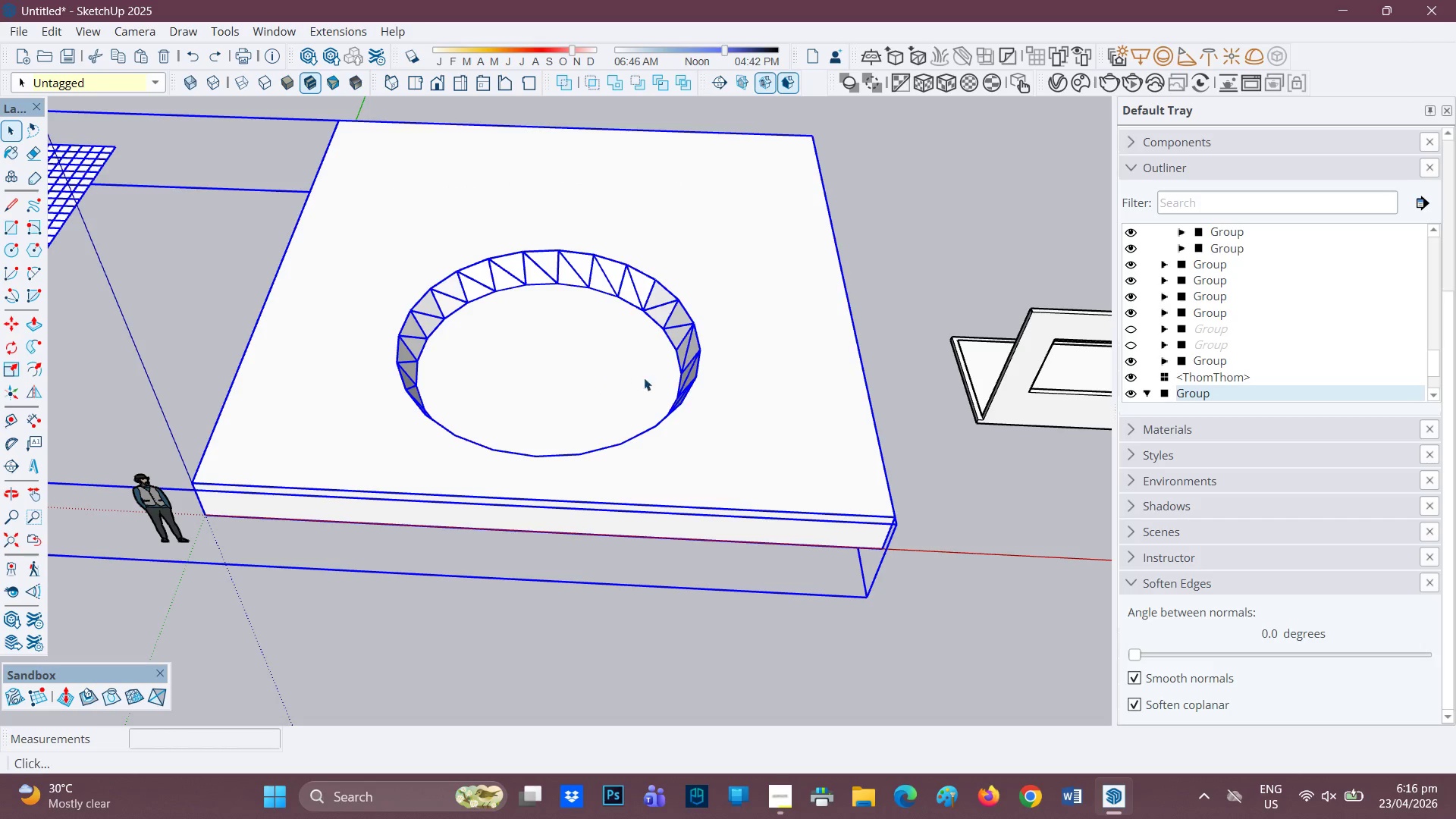 
left_click_drag(start_coordinate=[692, 424], to_coordinate=[391, 199])
 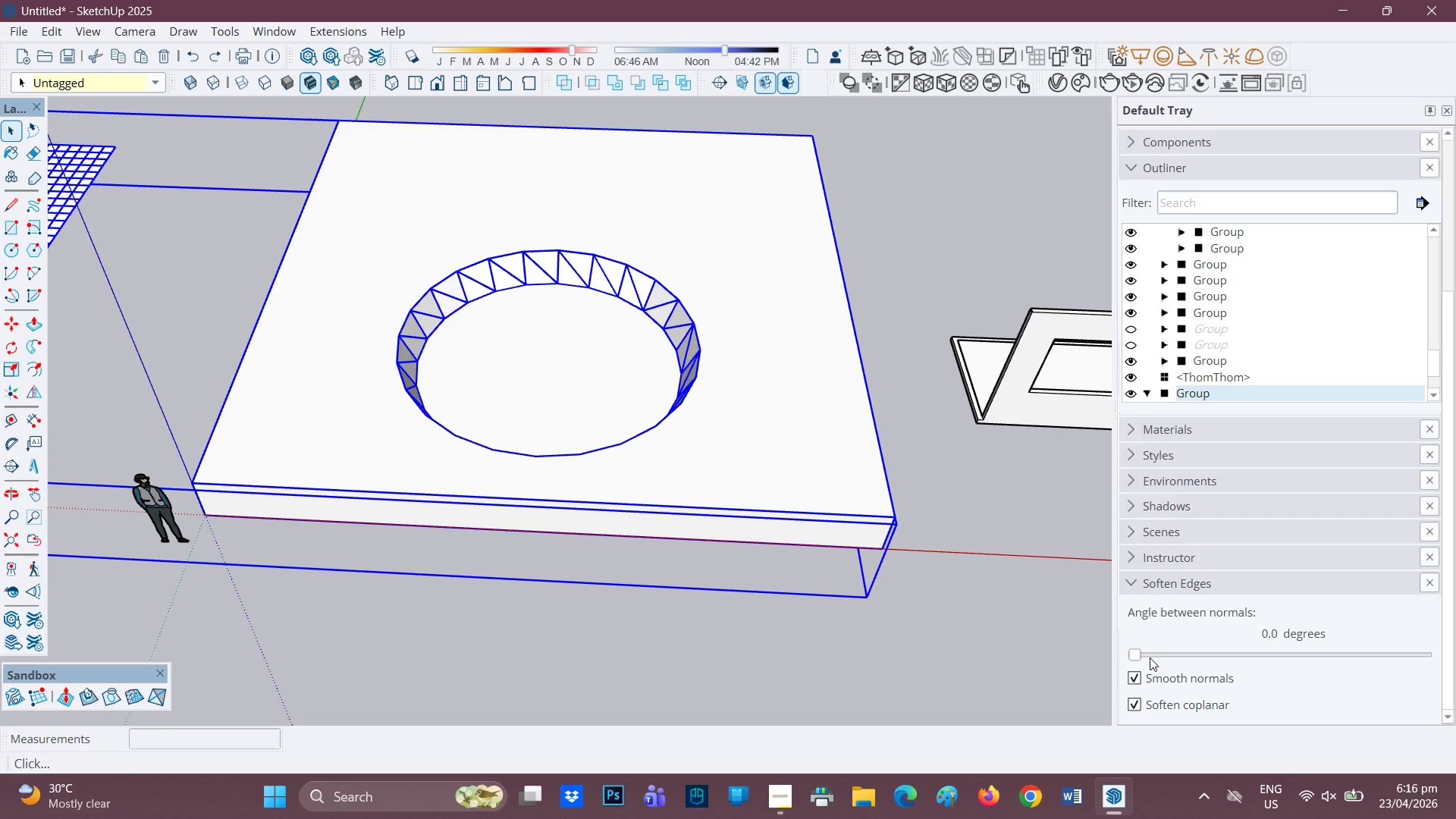 
left_click([1153, 654])
 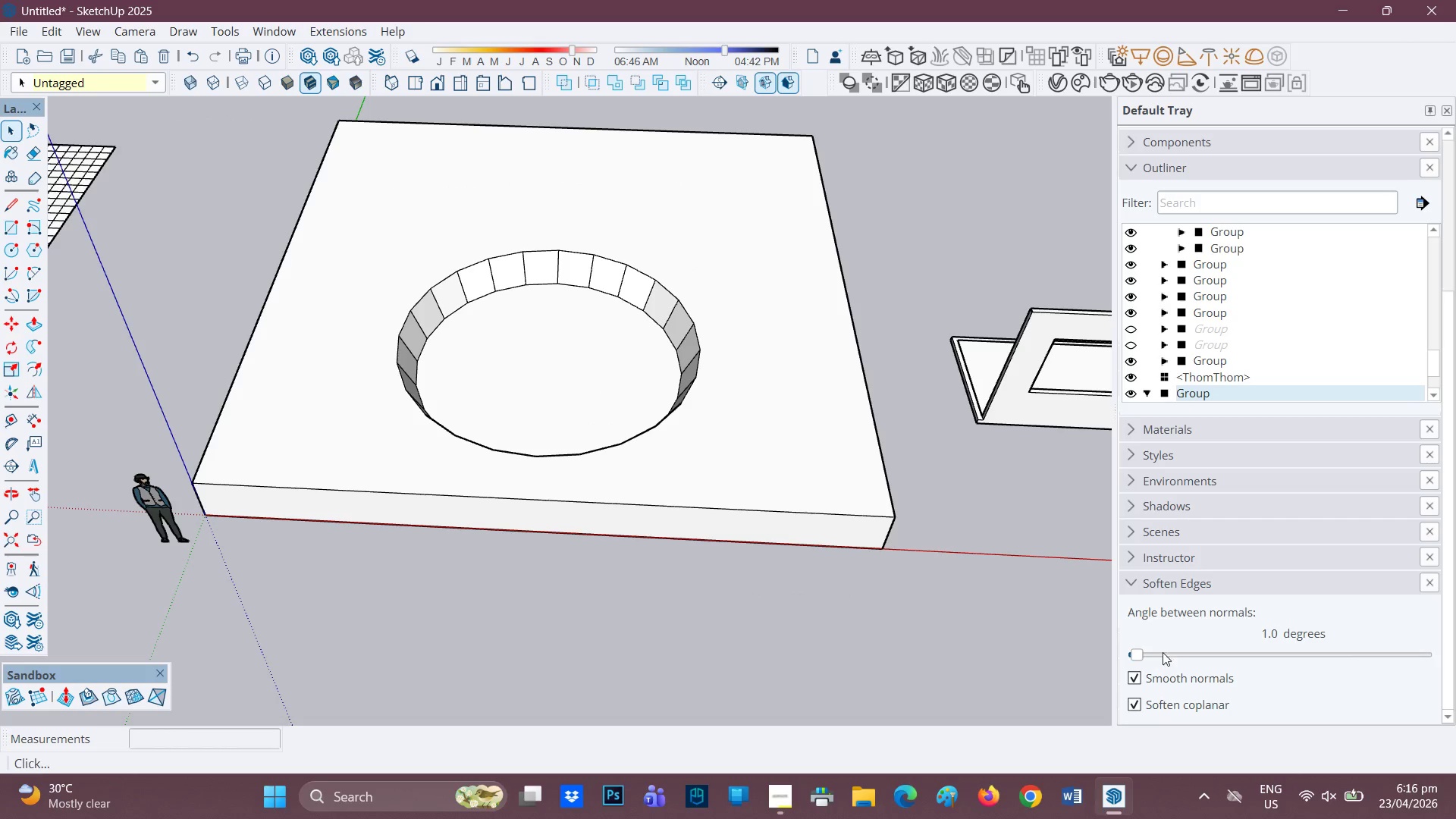 
left_click([1182, 652])
 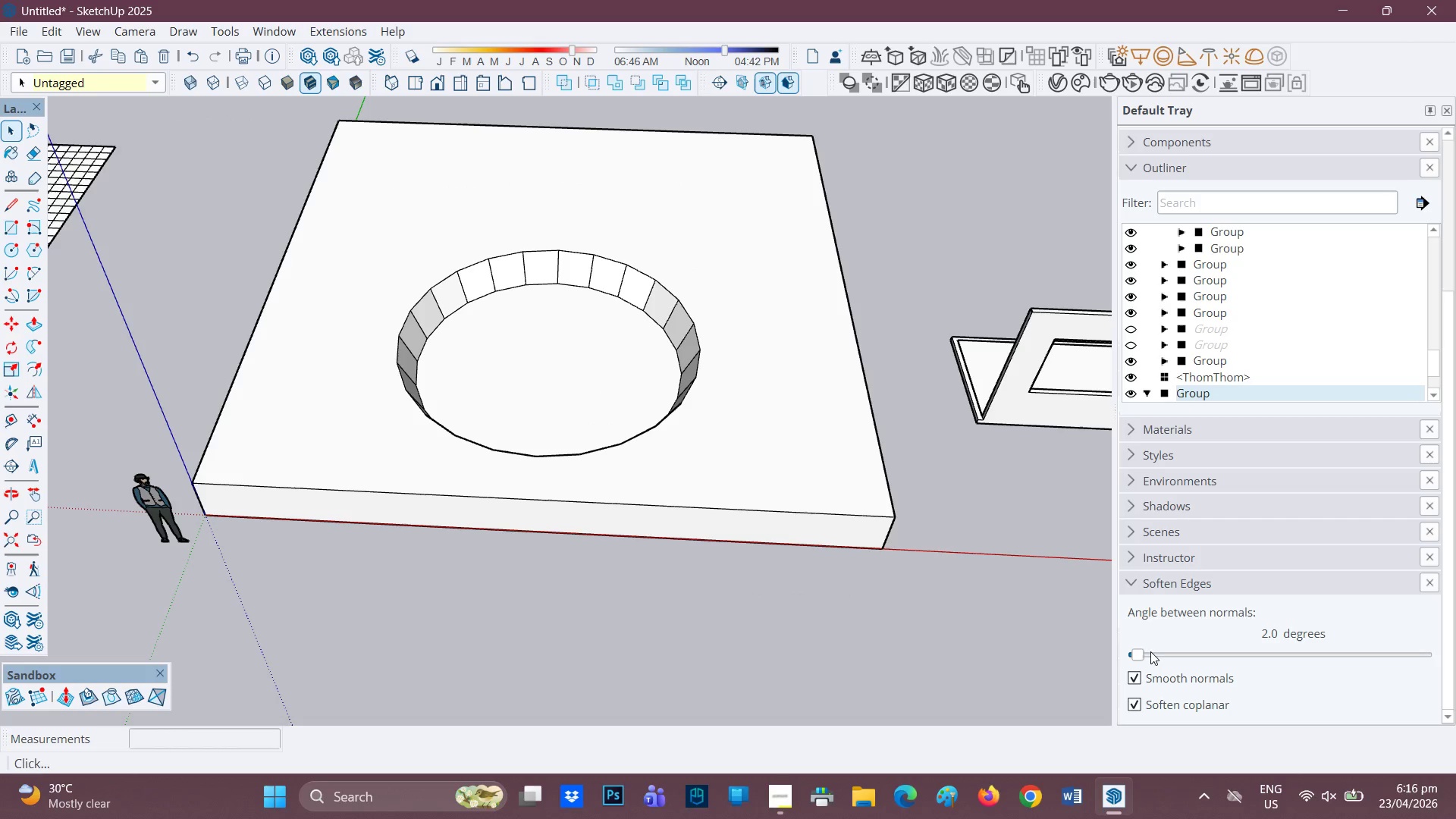 
left_click_drag(start_coordinate=[1139, 652], to_coordinate=[1161, 648])
 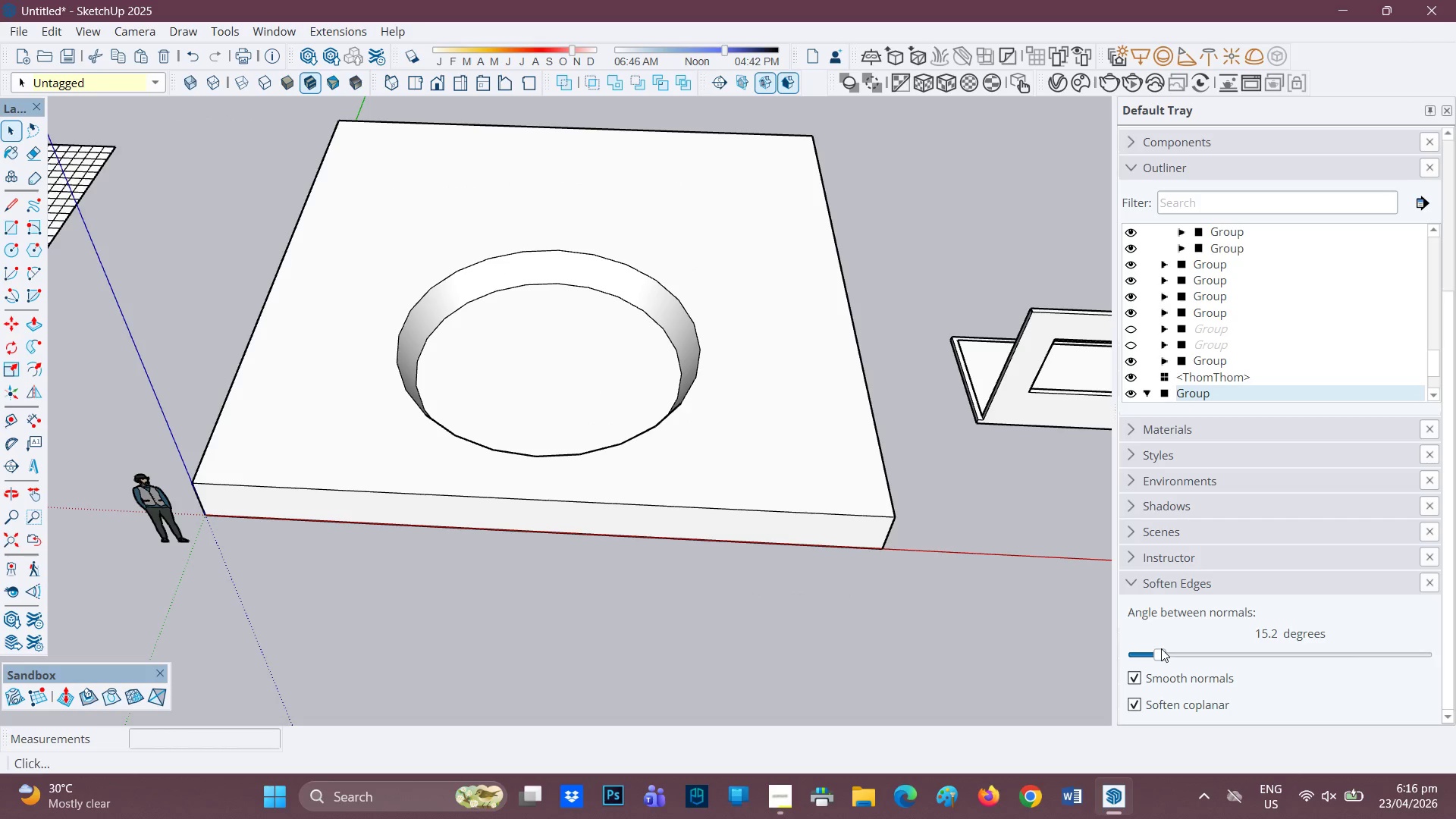 
left_click_drag(start_coordinate=[1161, 648], to_coordinate=[1188, 647])
 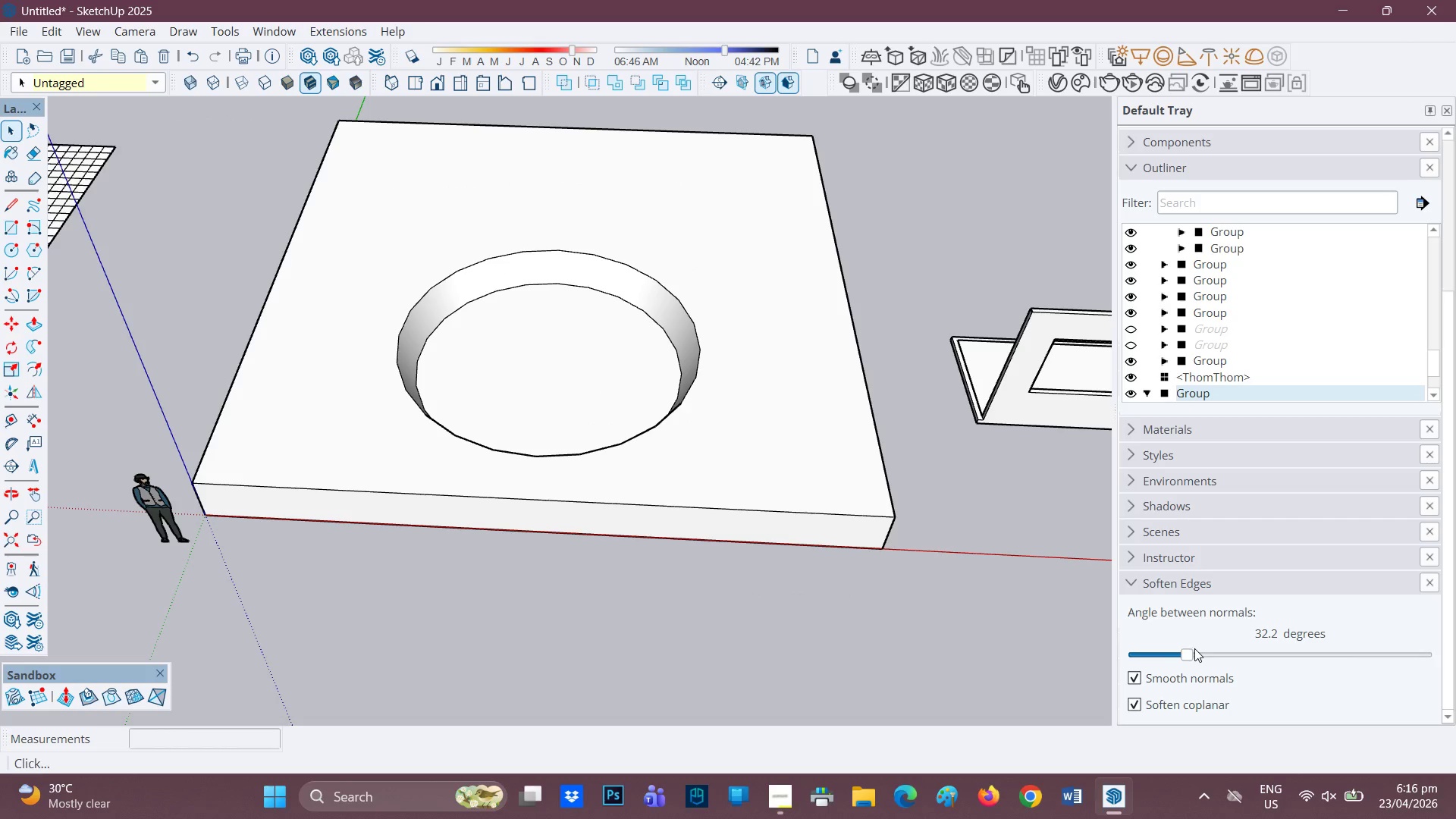 
left_click([1199, 651])
 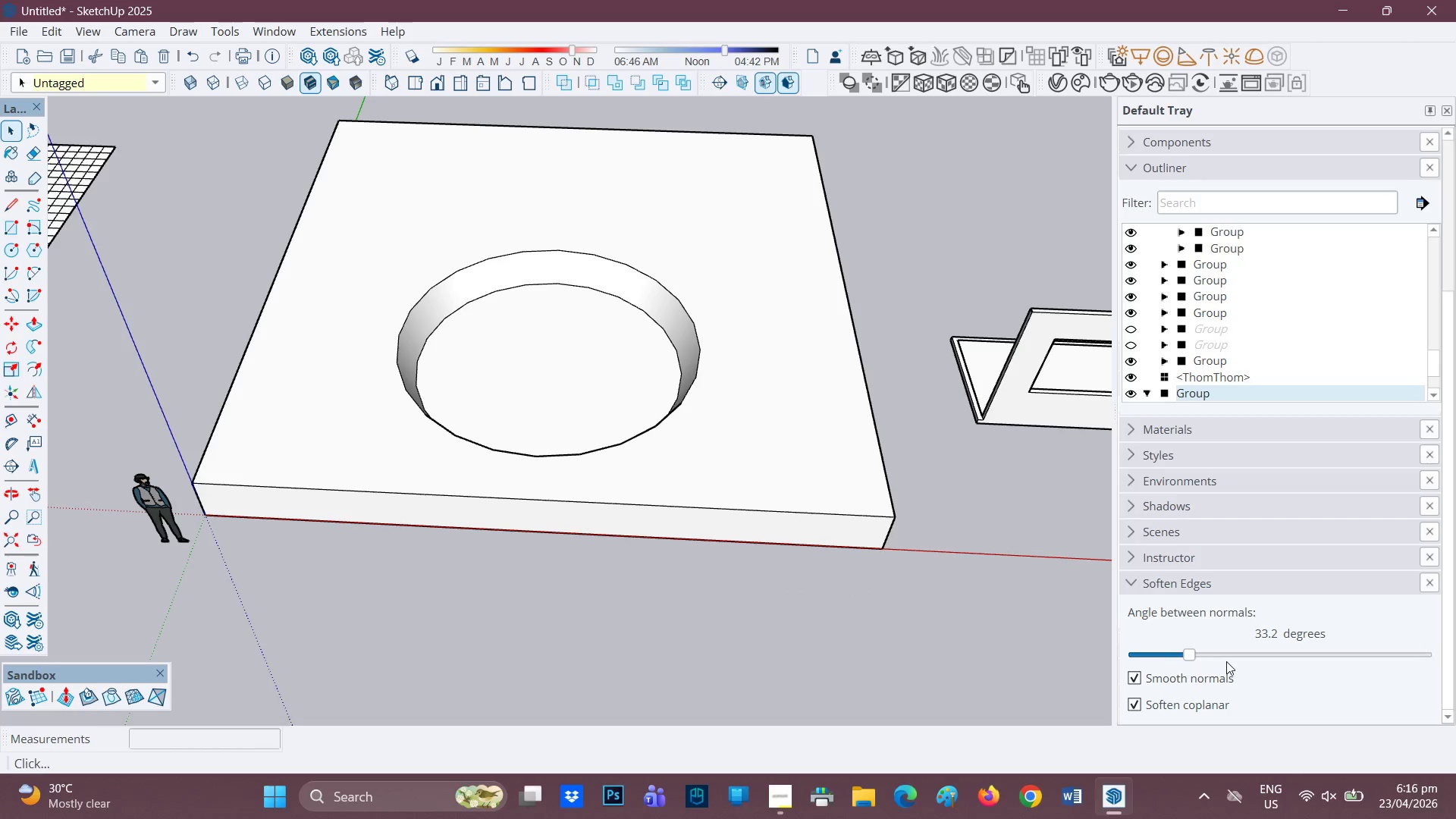 
left_click([1224, 661])
 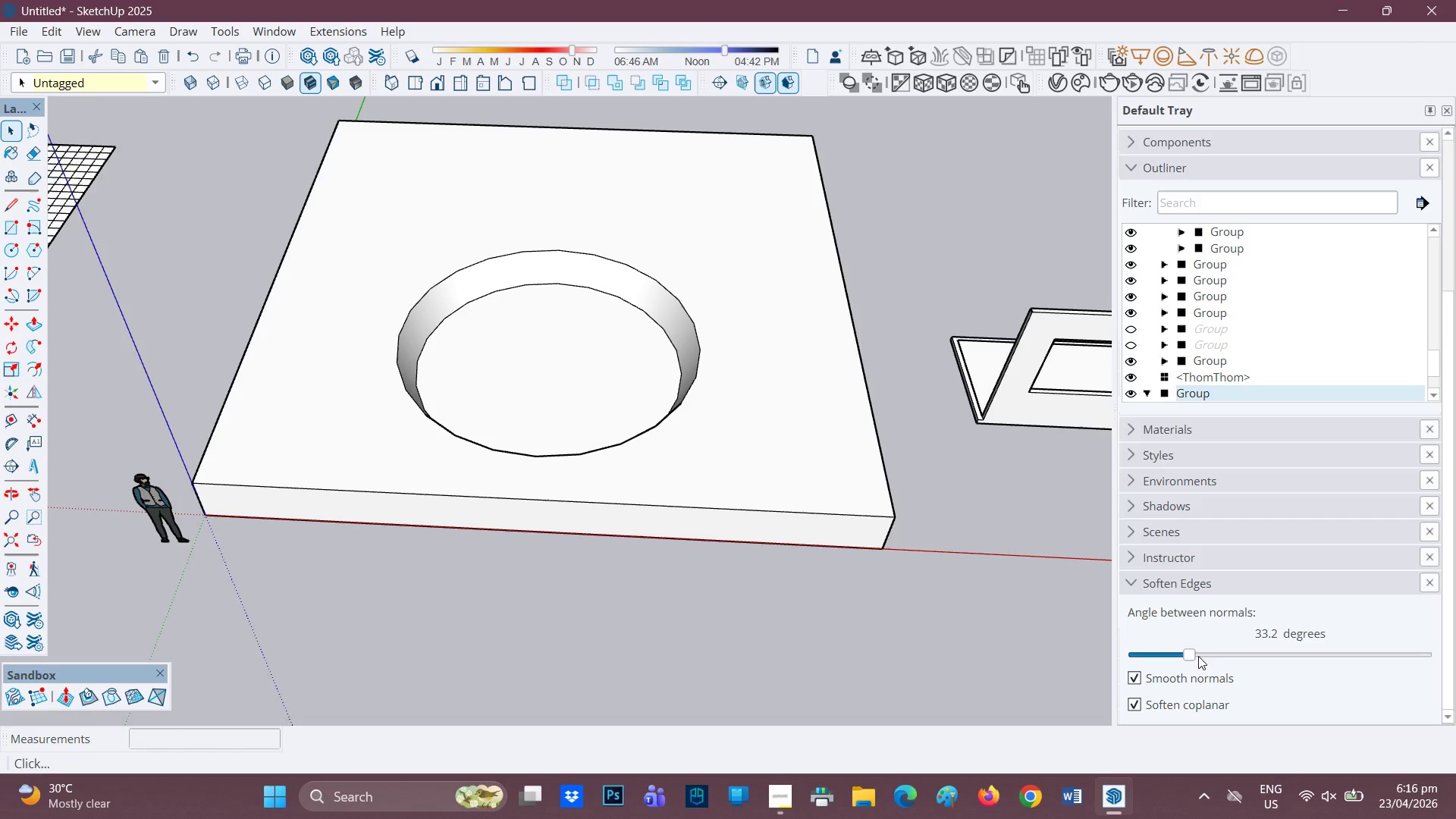 
left_click_drag(start_coordinate=[1194, 655], to_coordinate=[1214, 655])
 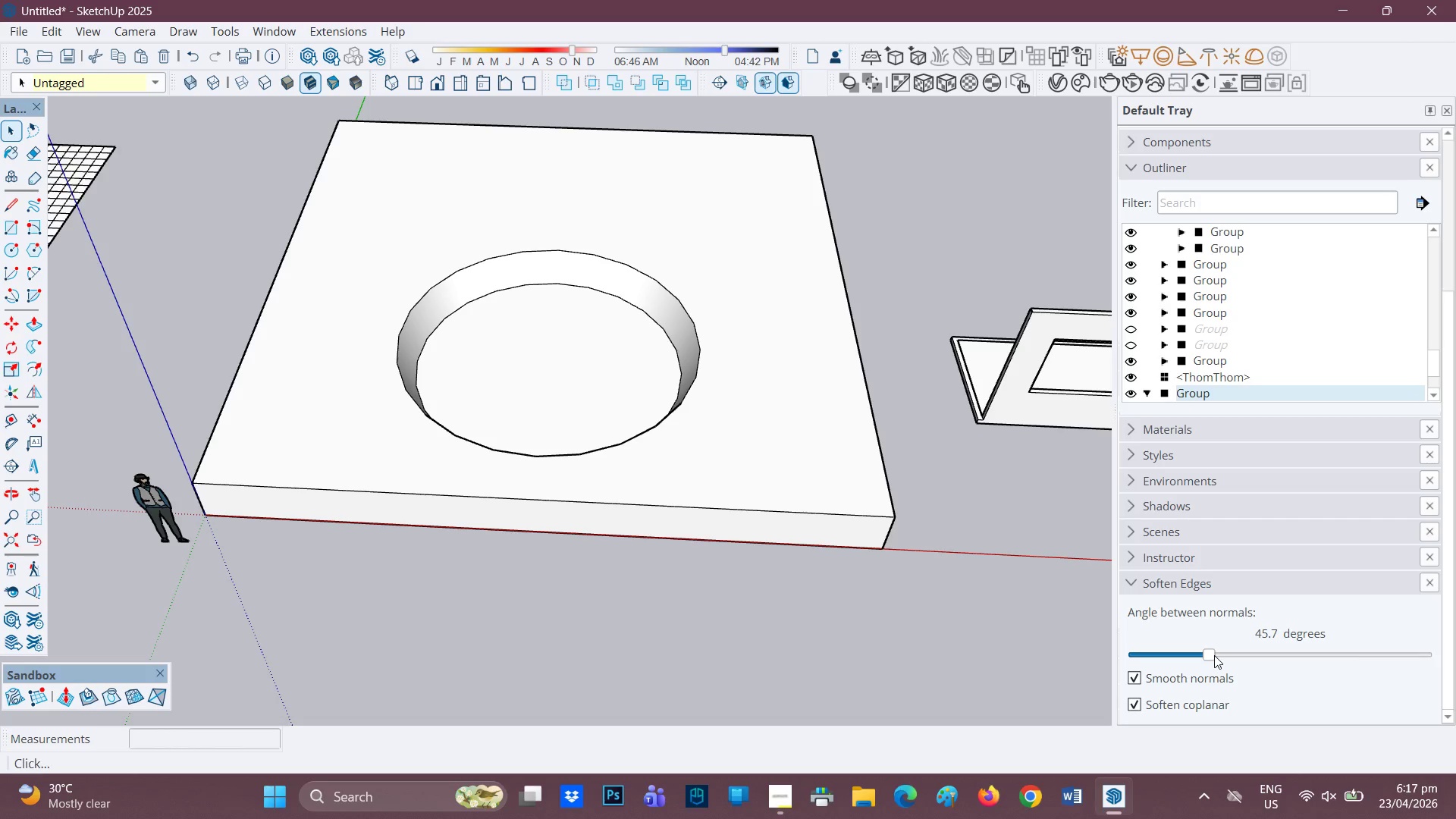 
wait(13.52)
 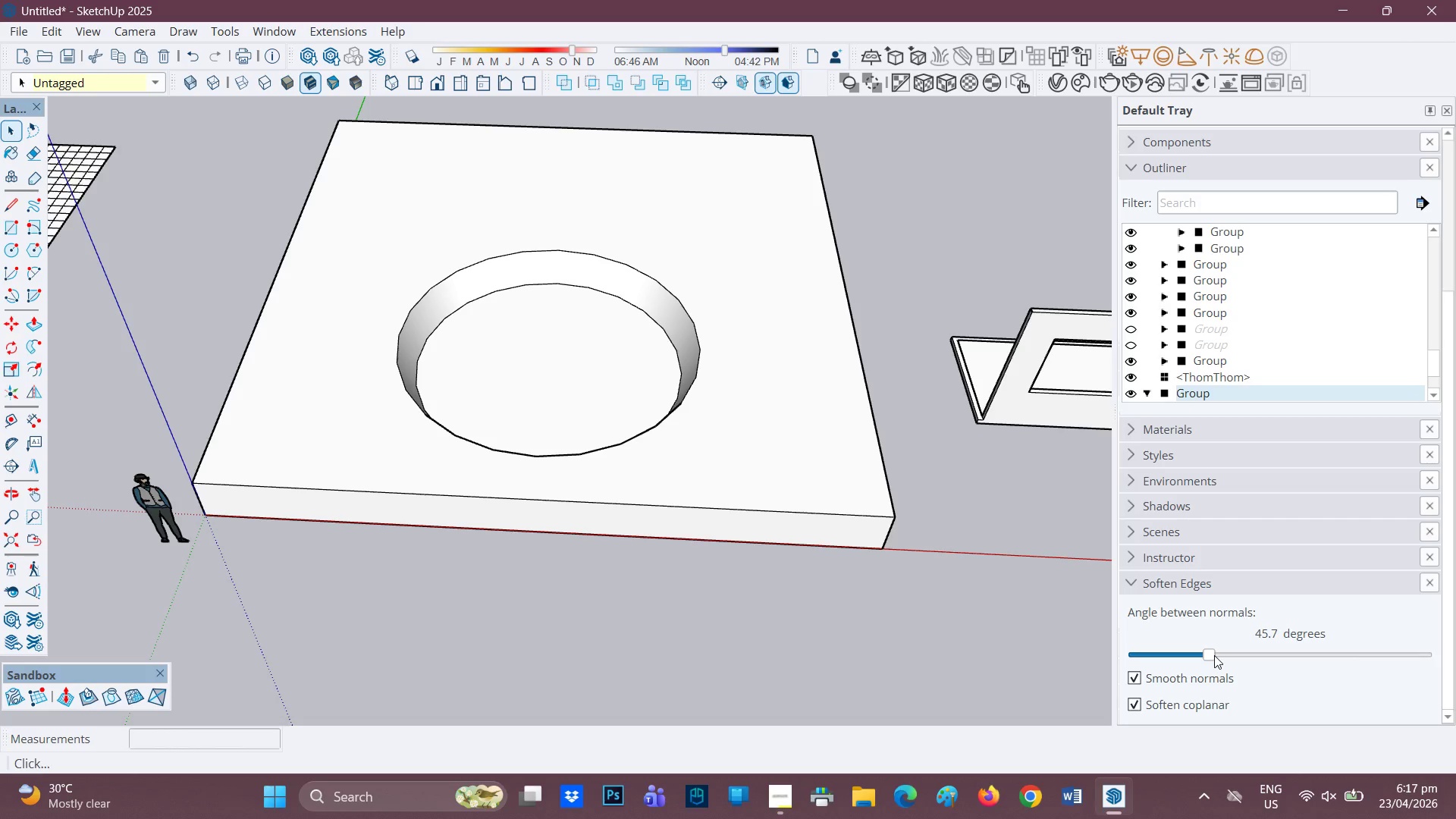 
left_click_drag(start_coordinate=[1207, 654], to_coordinate=[1235, 657])
 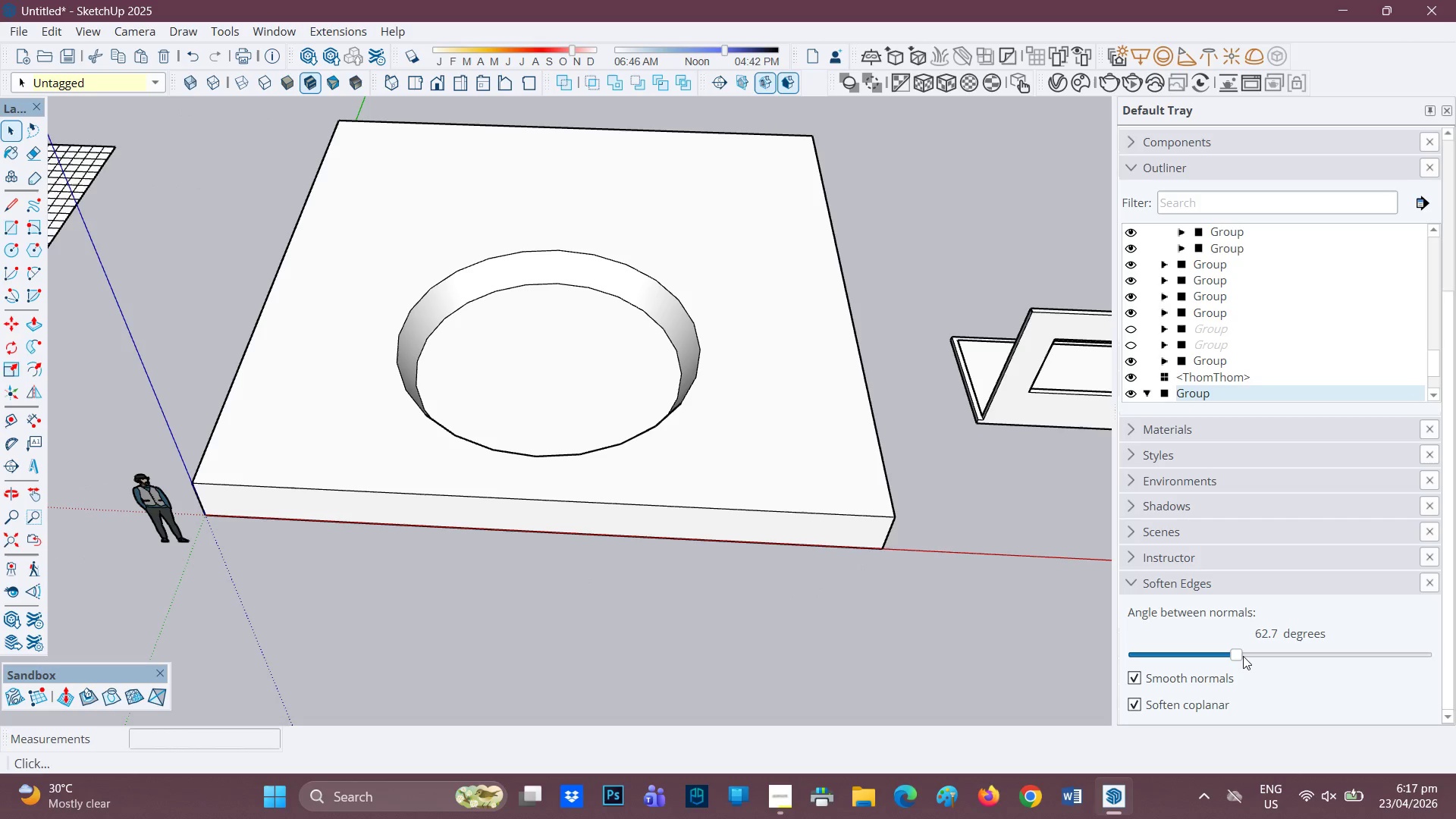 
wait(6.17)
 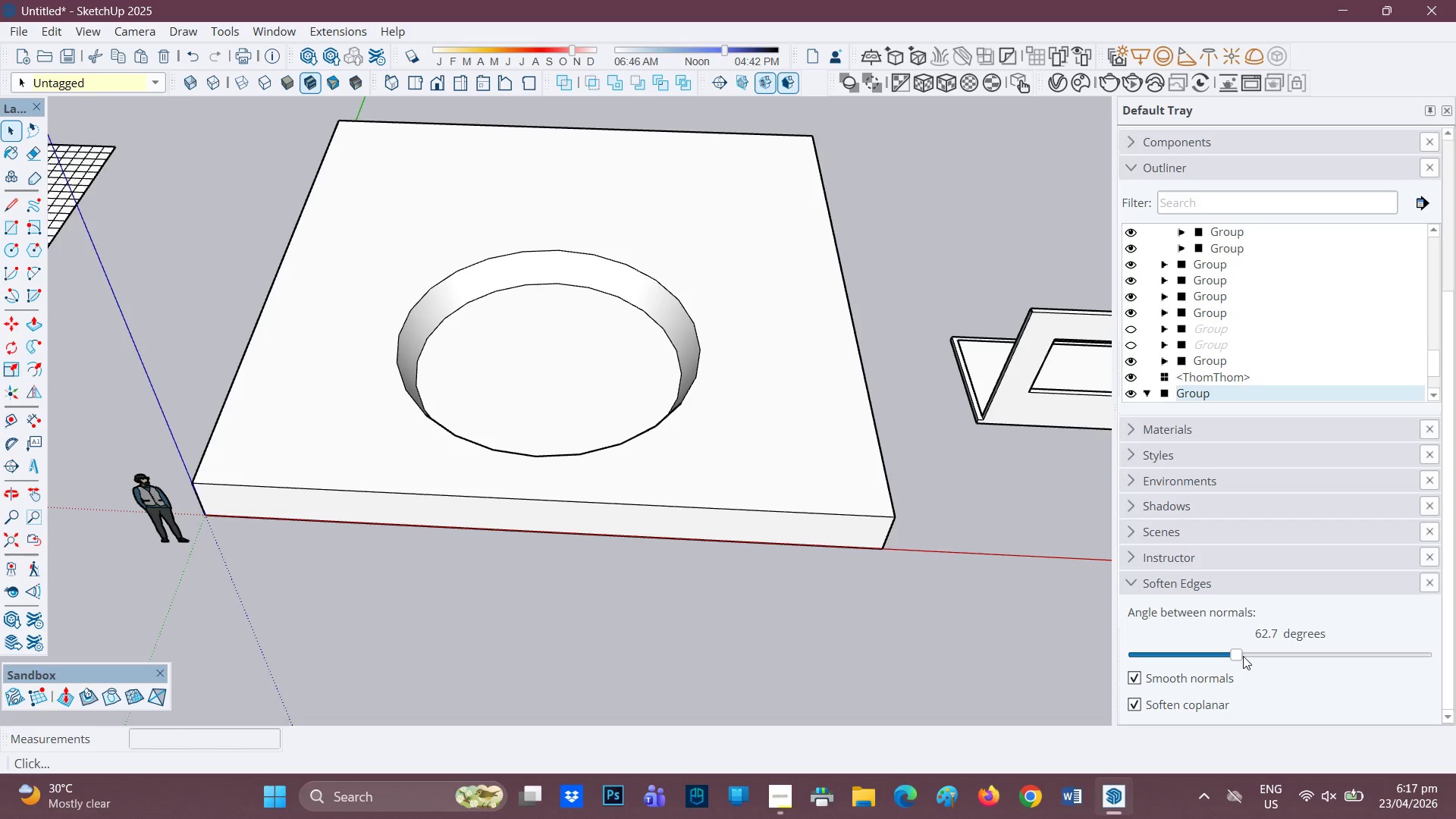 
left_click_drag(start_coordinate=[1243, 656], to_coordinate=[1257, 652])
 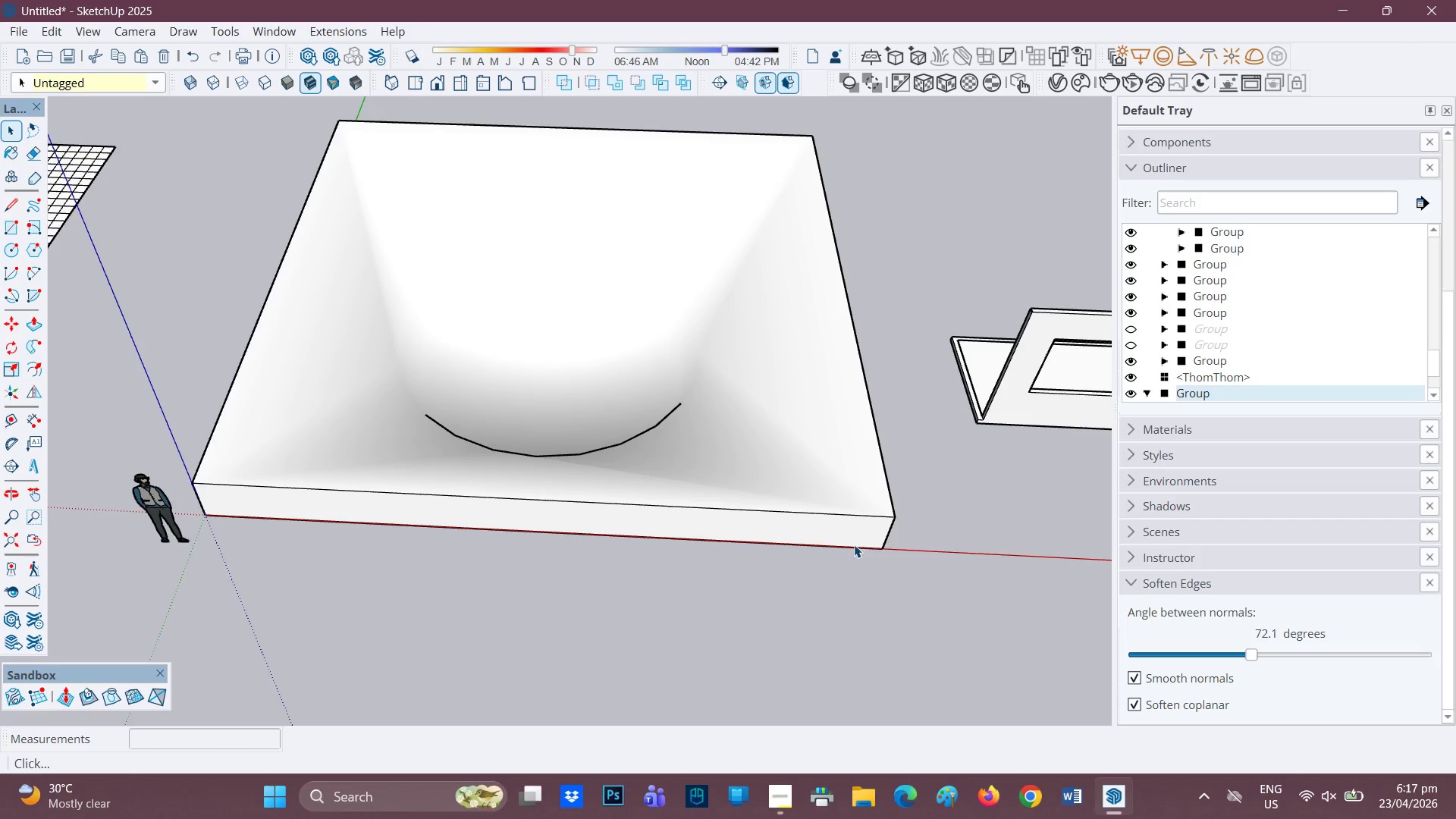 
scroll: coordinate [1448, 294], scroll_direction: up, amount: 16.0
 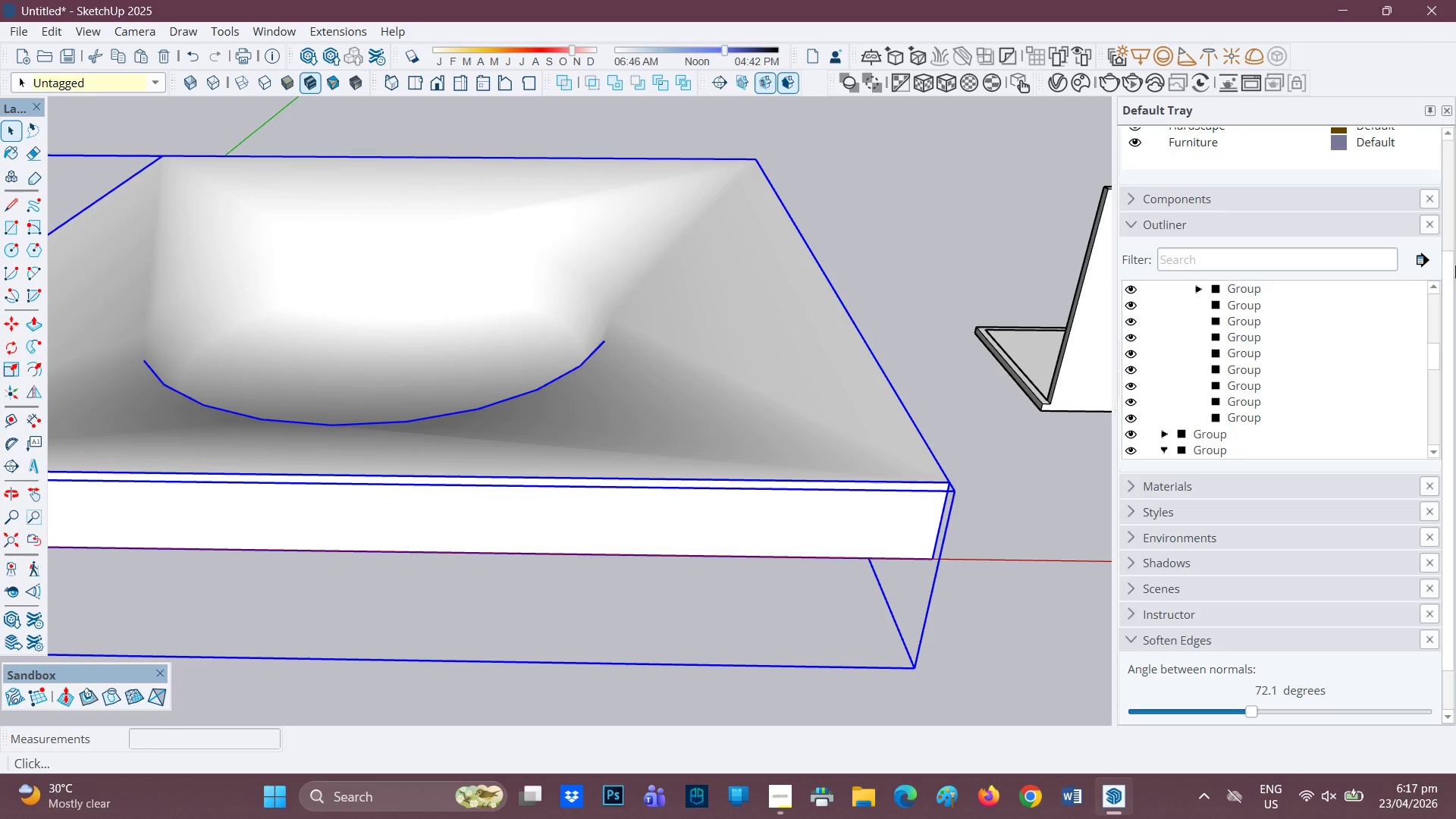 
left_click_drag(start_coordinate=[1455, 318], to_coordinate=[1455, 162])
 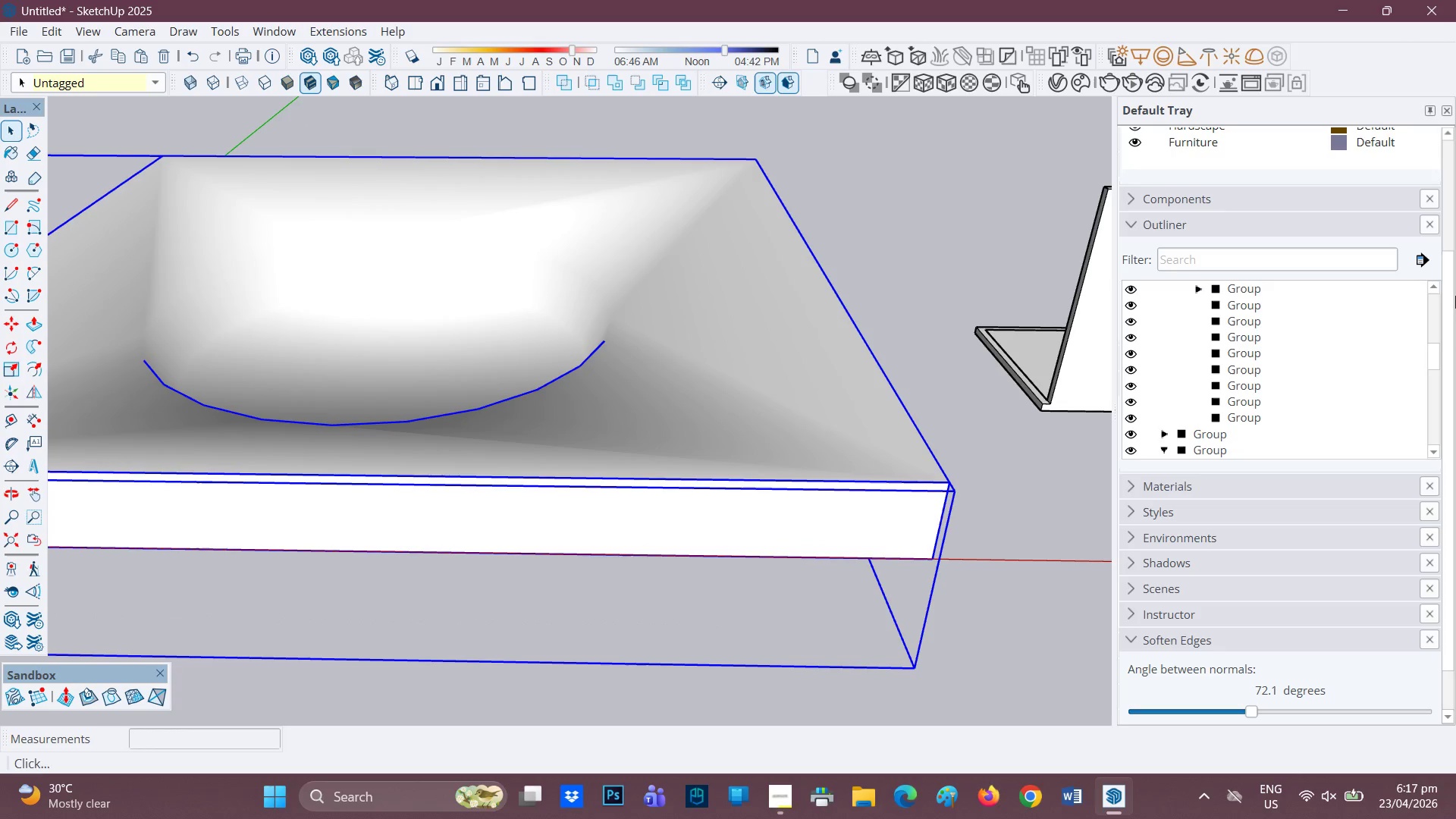 
left_click_drag(start_coordinate=[1455, 296], to_coordinate=[1455, 183])
 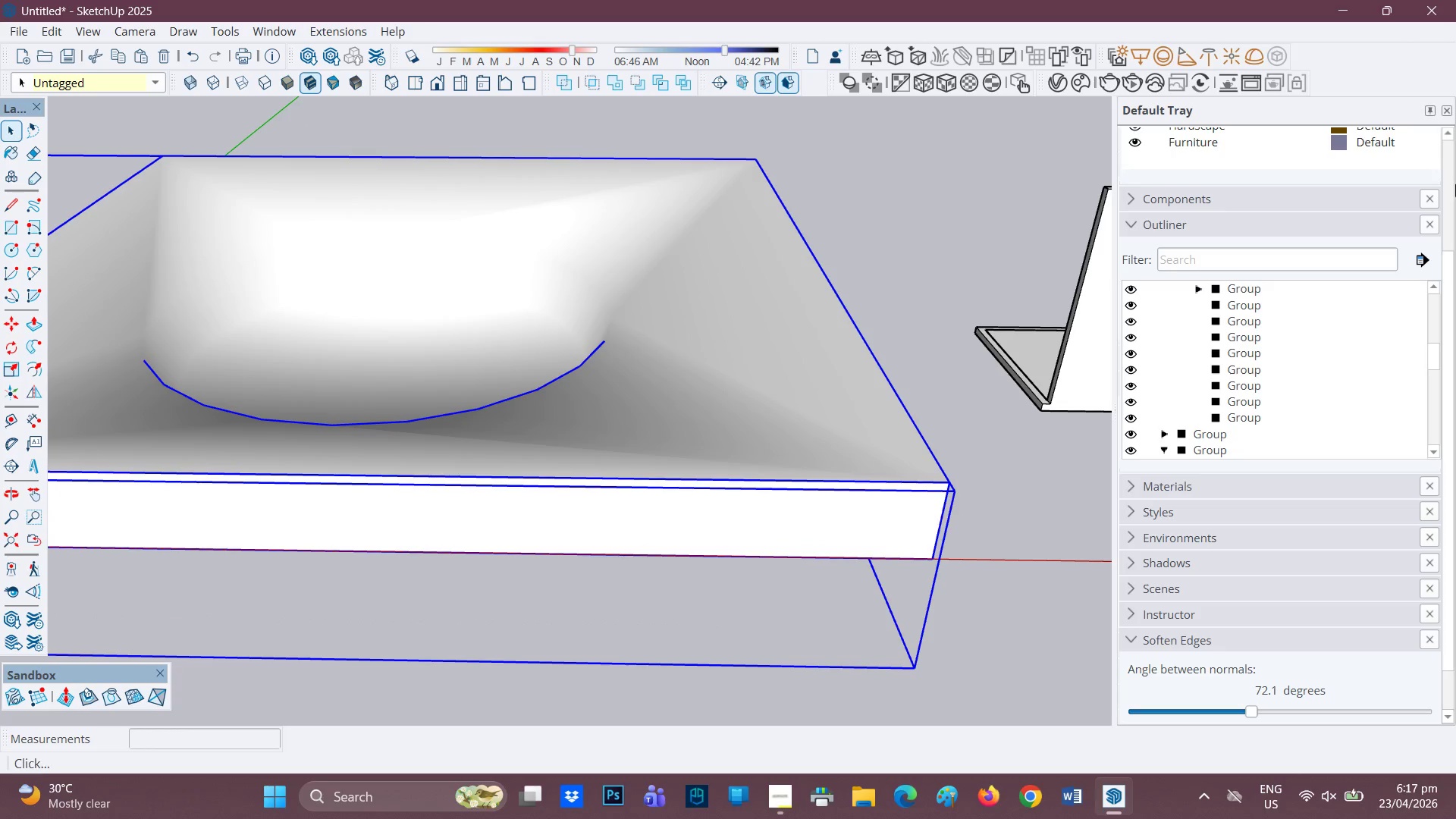 
scroll: coordinate [1455, 174], scroll_direction: up, amount: 7.0
 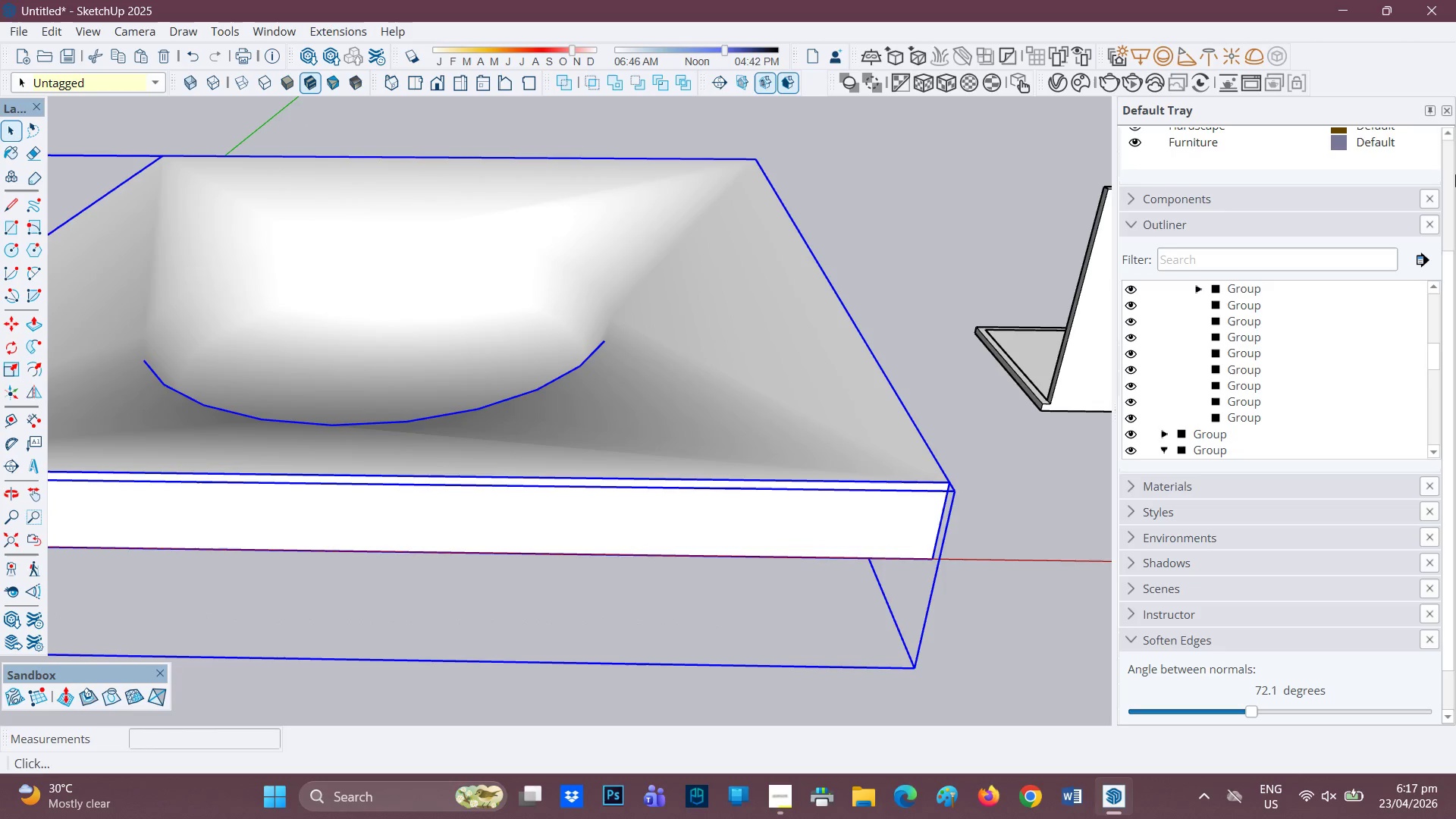 
wait(7.6)
 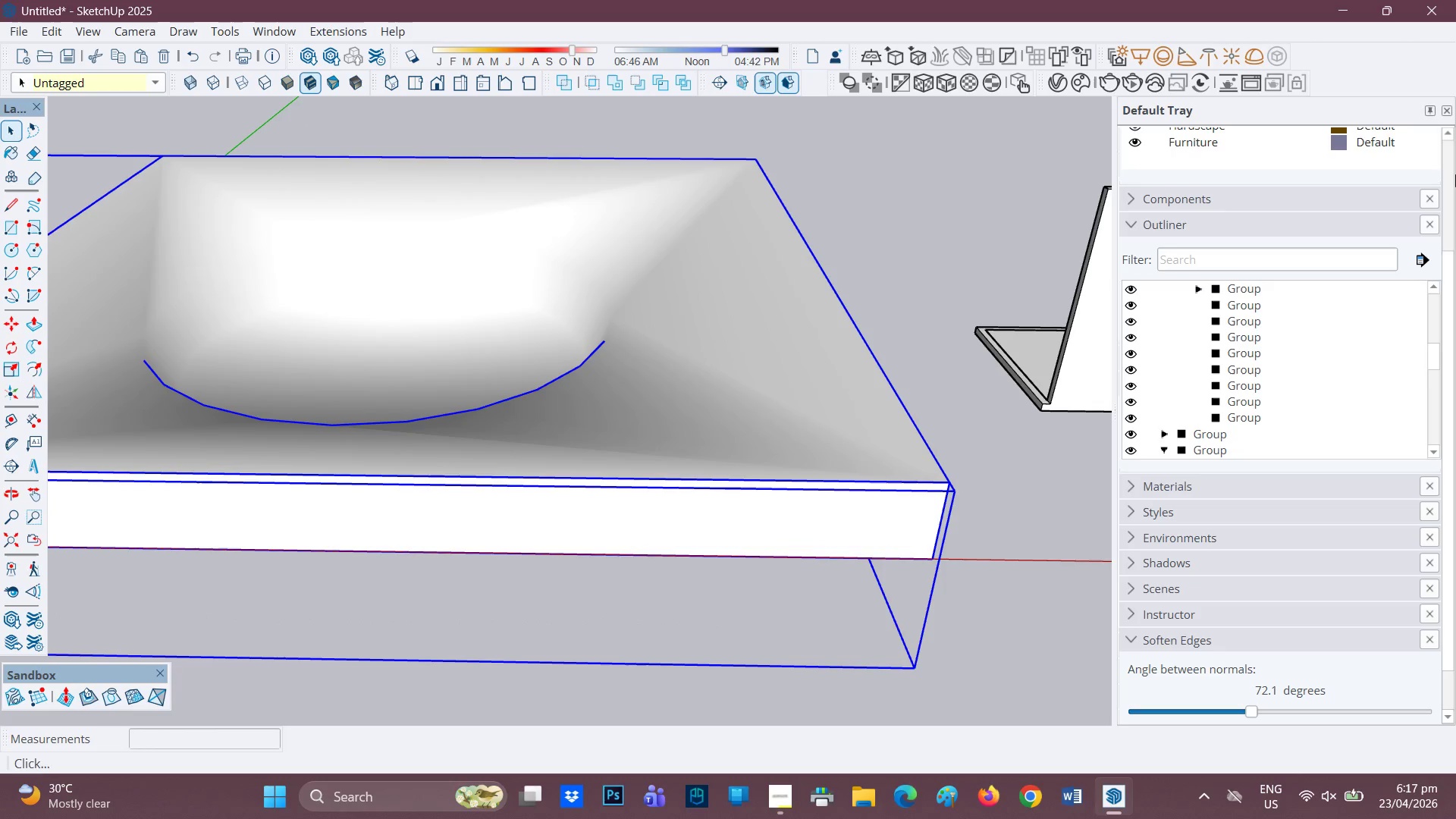 
scroll: coordinate [1239, 190], scroll_direction: up, amount: 10.0
 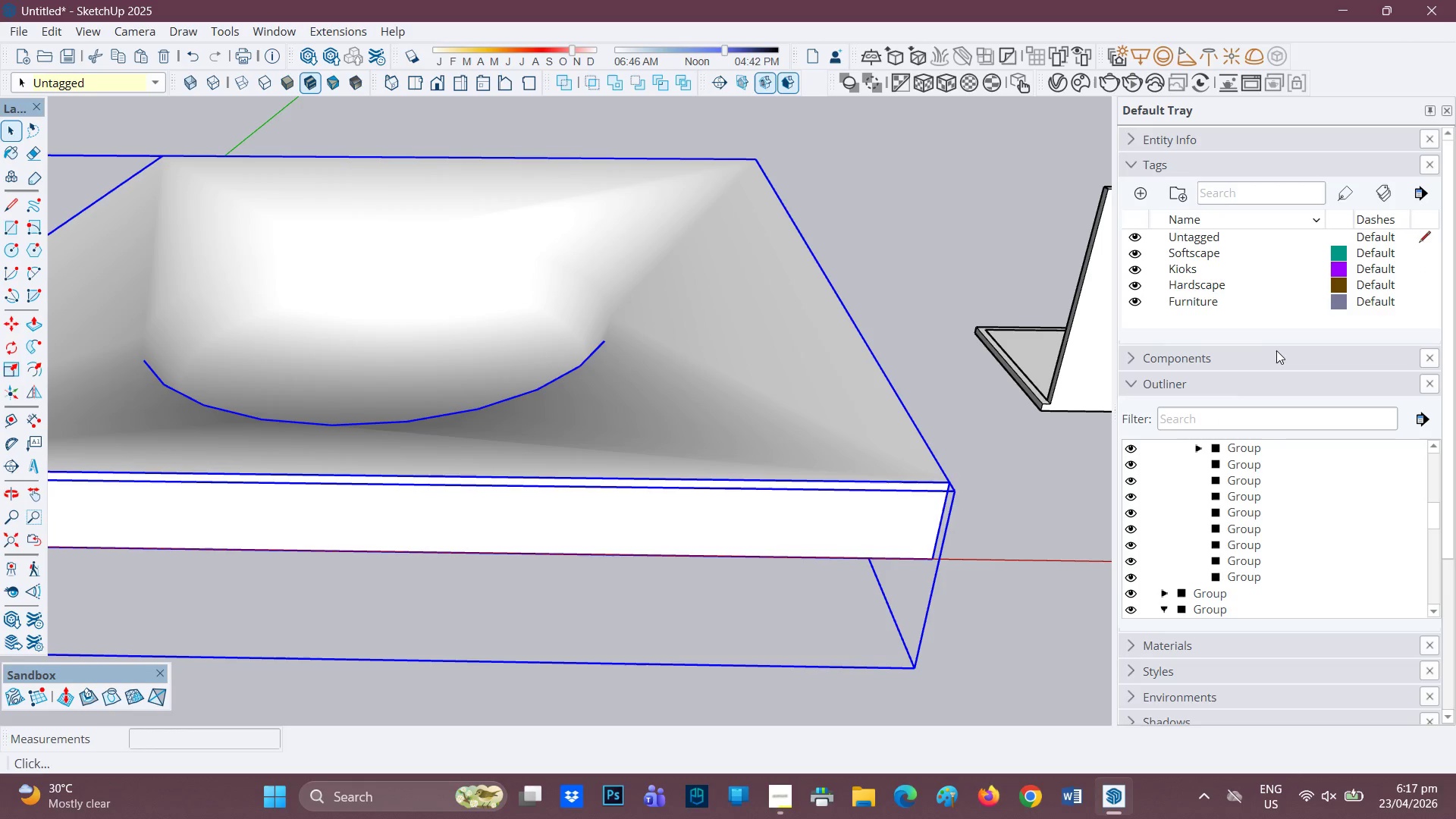 
scroll: coordinate [1240, 536], scroll_direction: down, amount: 4.0
 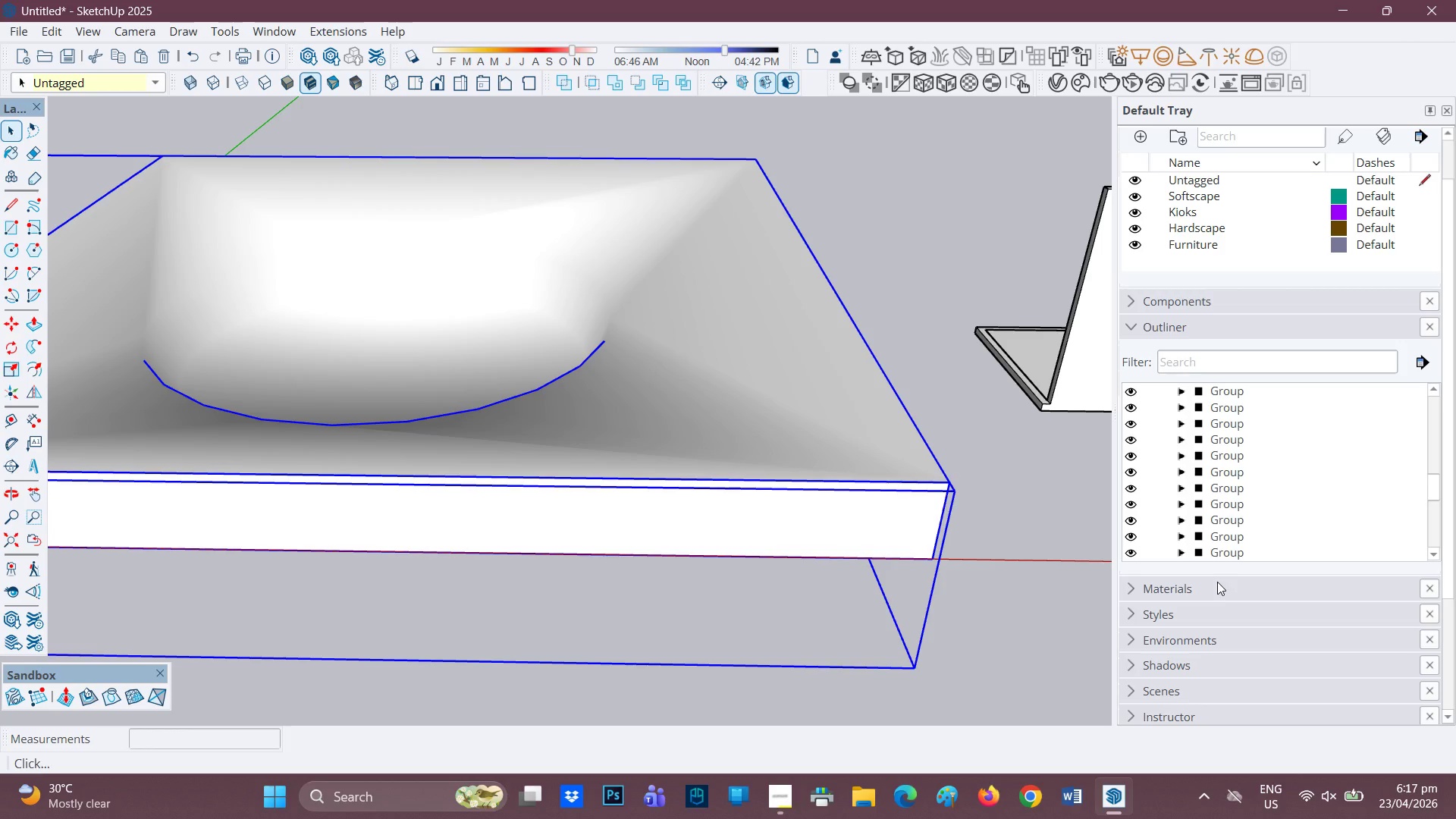 
left_click([1217, 581])
 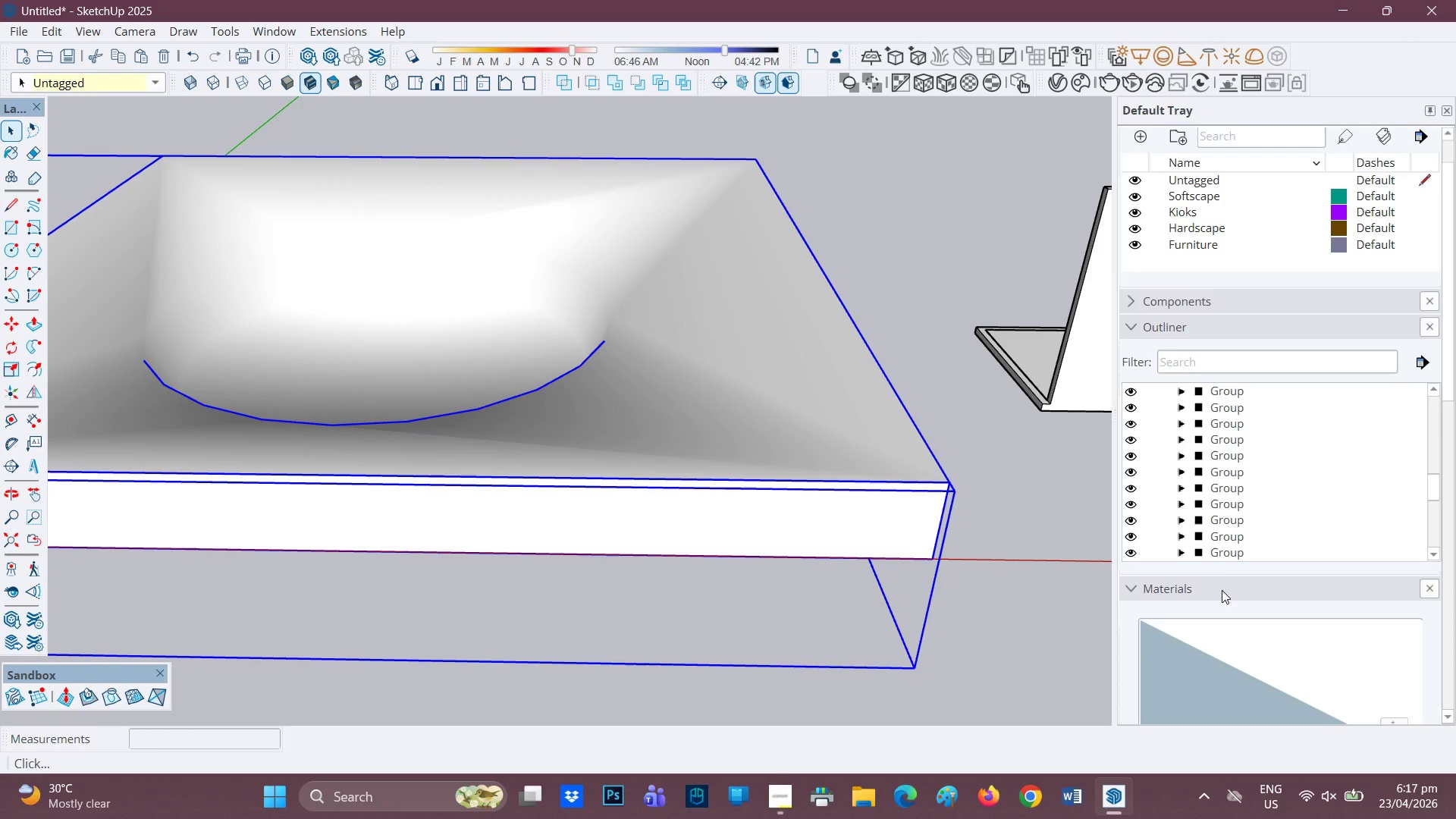 
scroll: coordinate [1331, 620], scroll_direction: down, amount: 6.0
 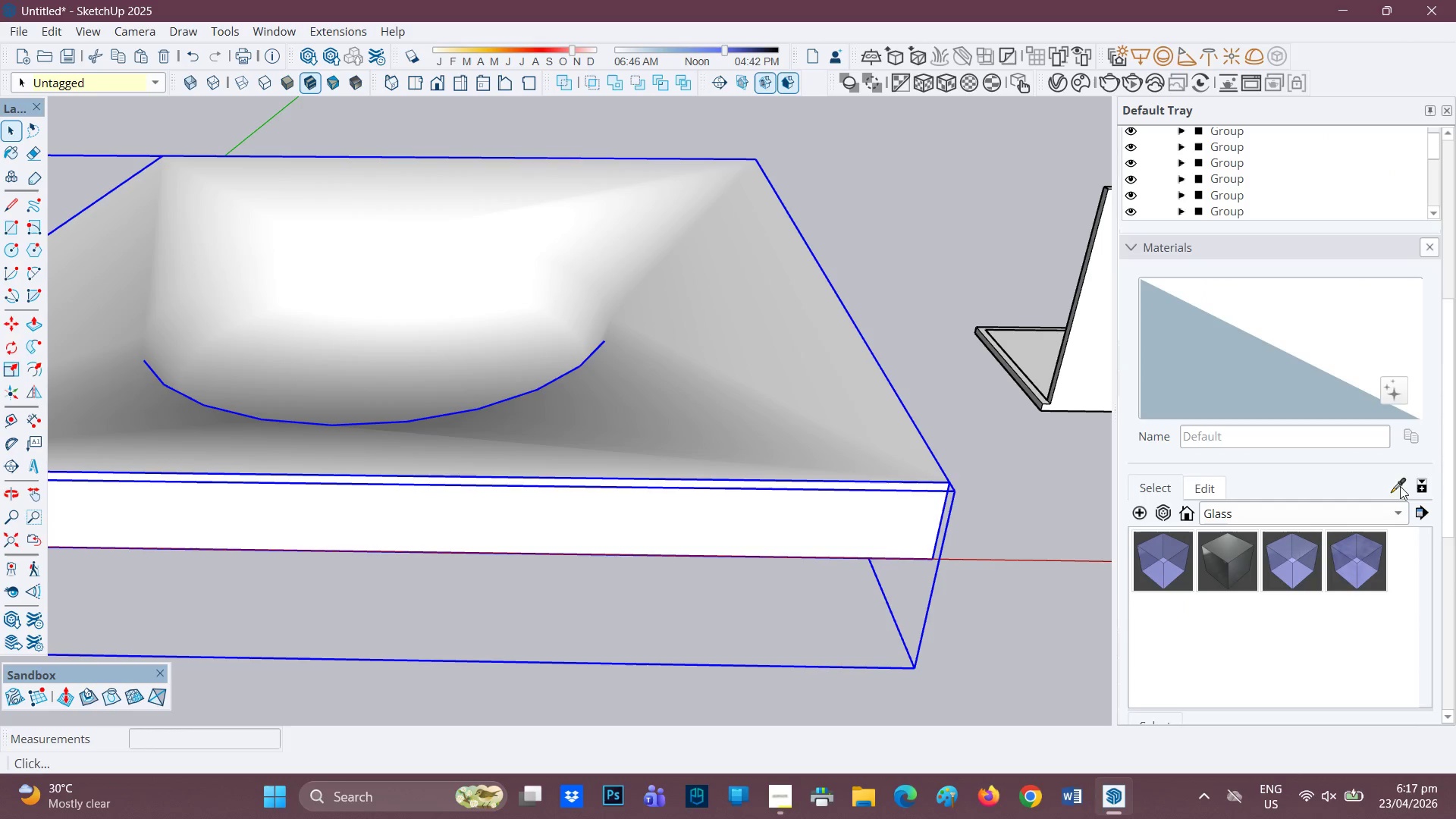 
left_click([1389, 513])
 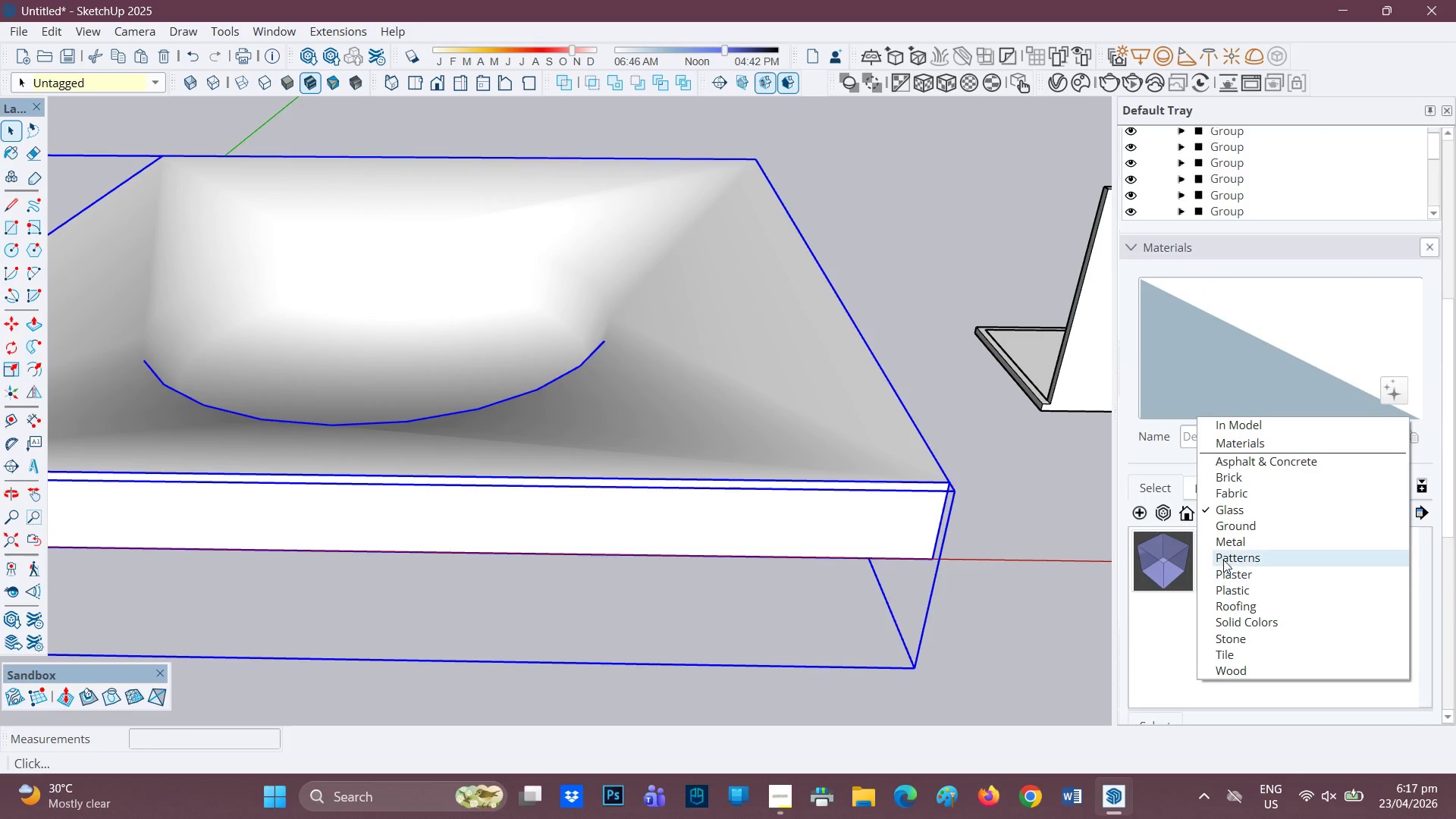 
wait(5.75)
 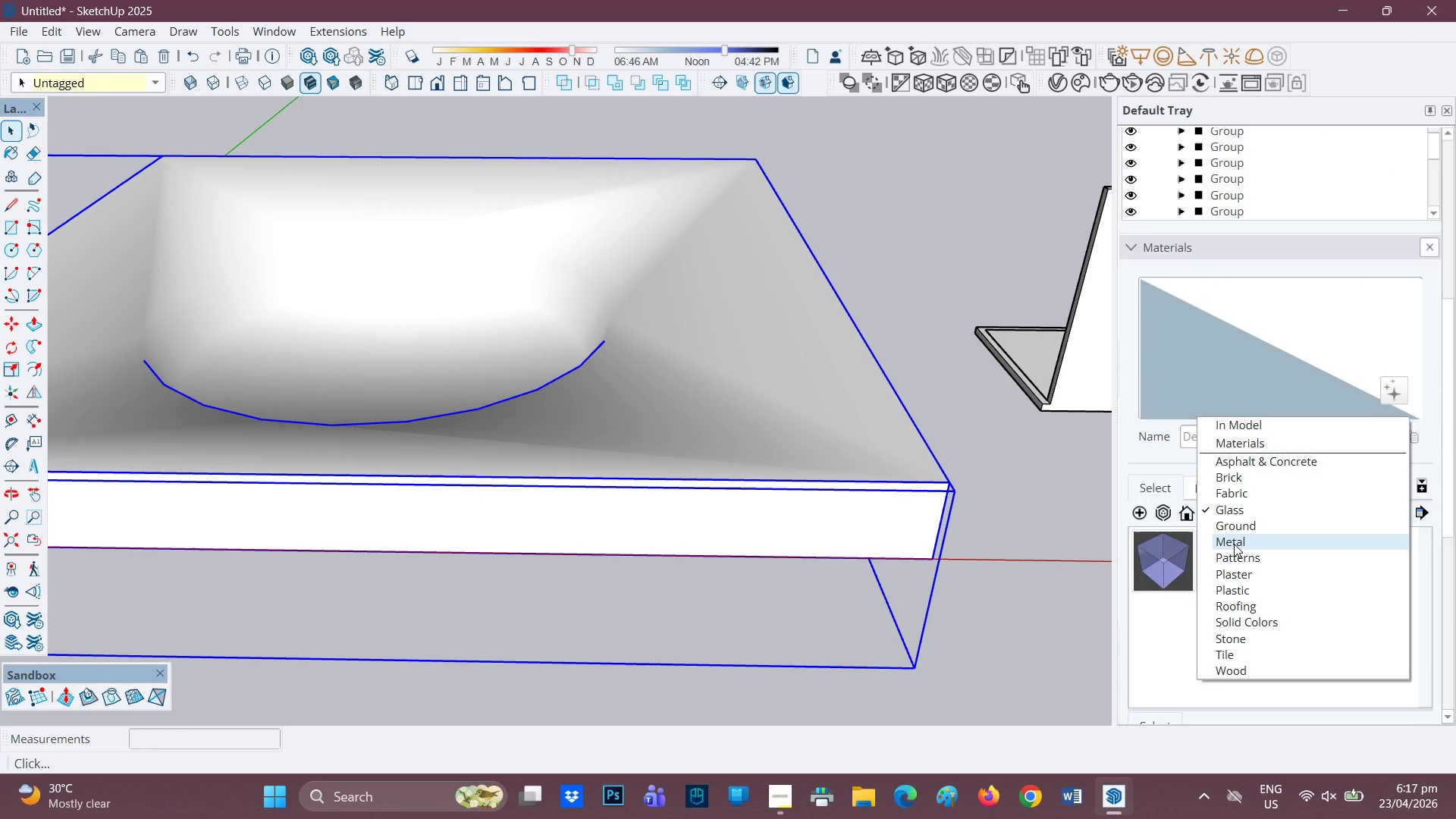 
left_click([1235, 523])
 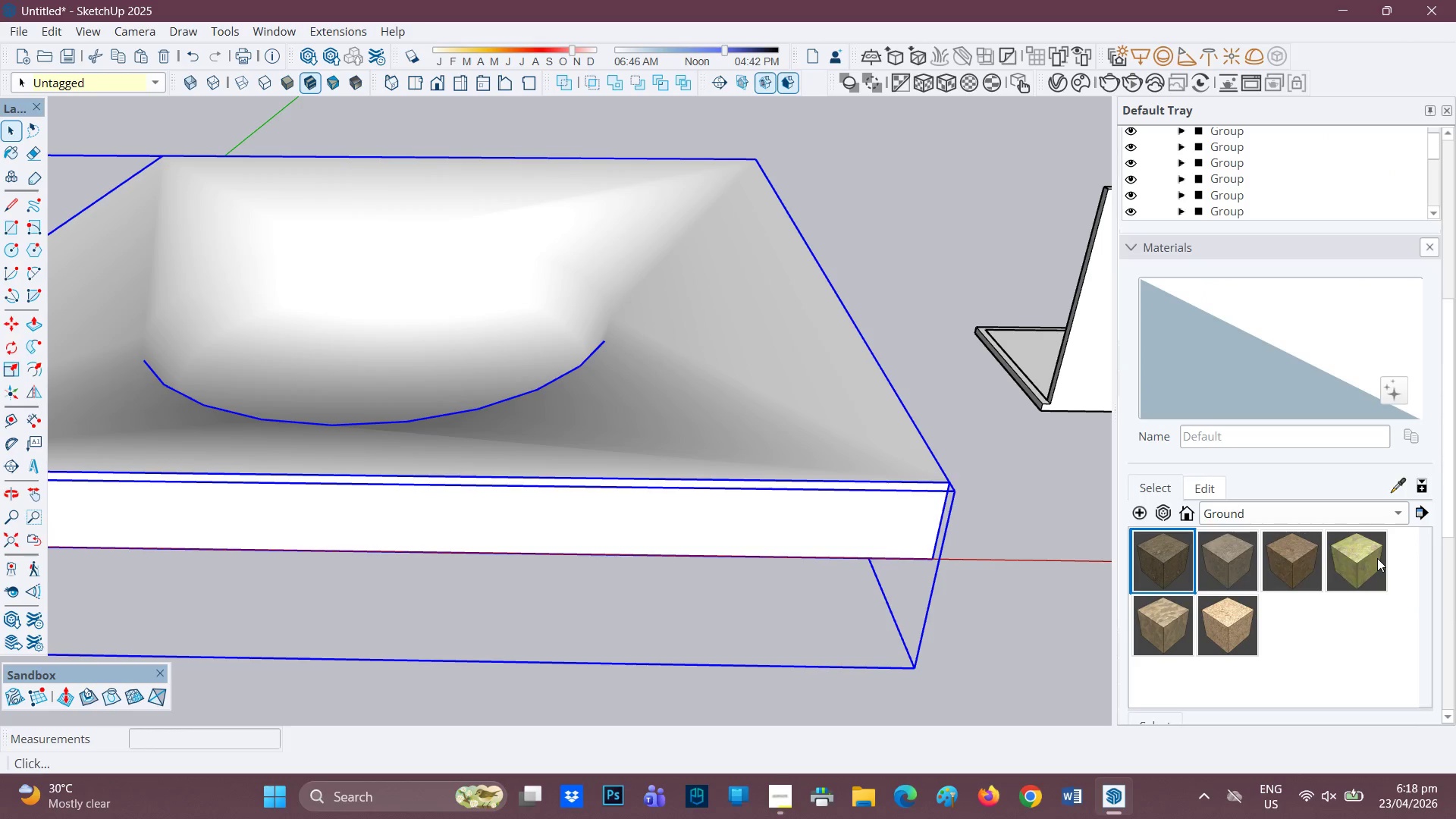 
left_click([1372, 556])
 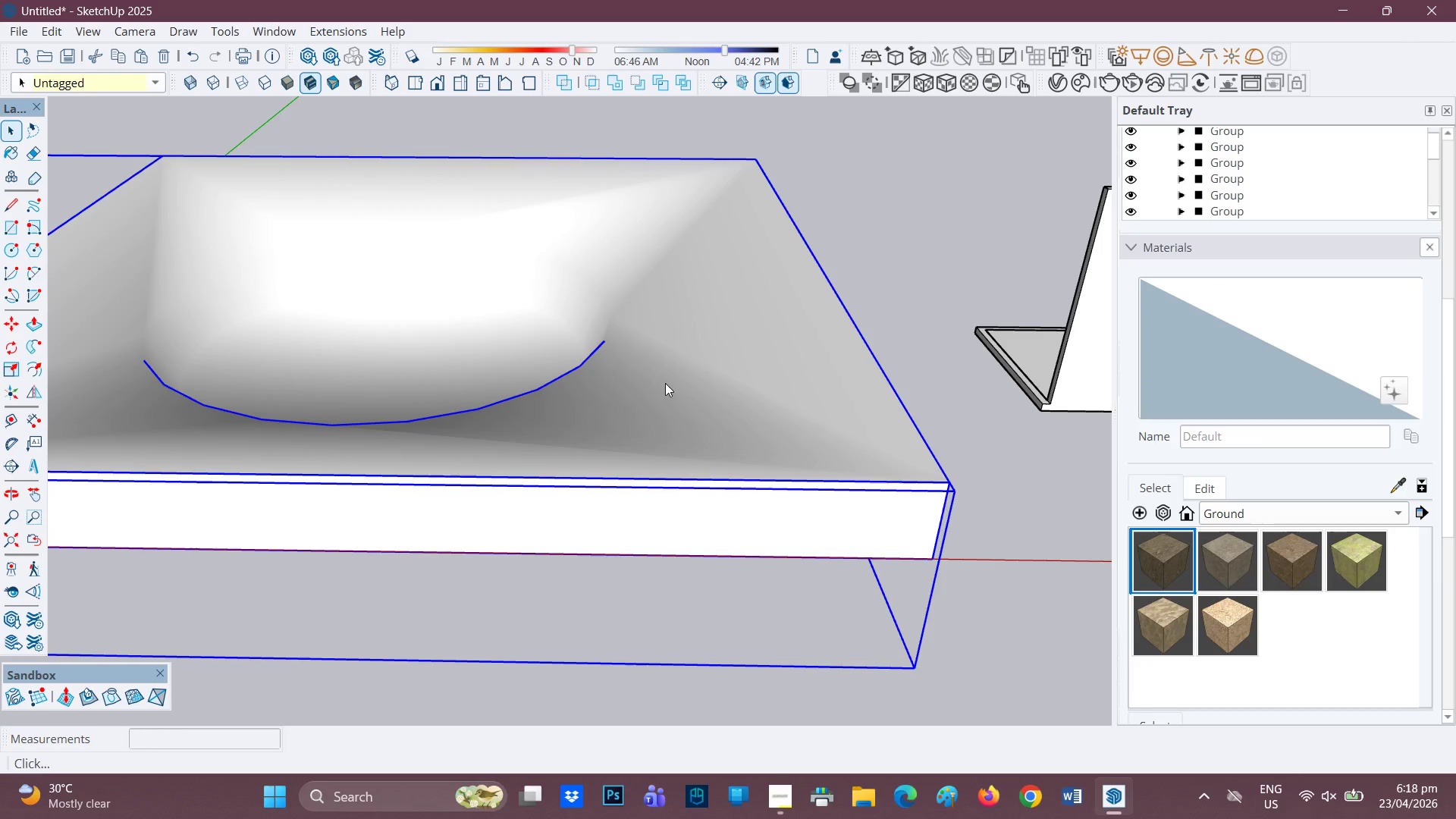 
left_click([667, 381])
 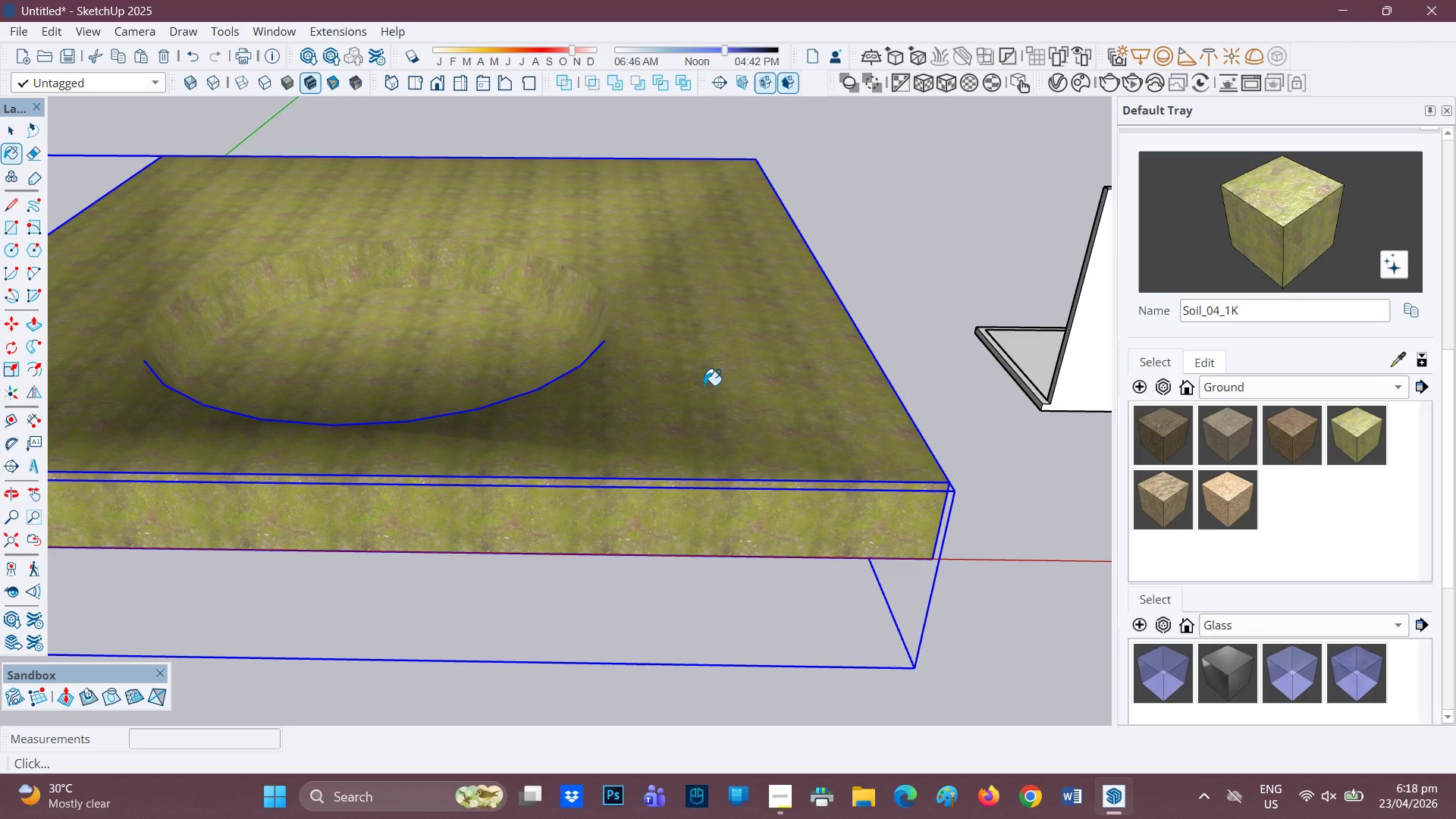 
scroll: coordinate [712, 385], scroll_direction: down, amount: 3.0
 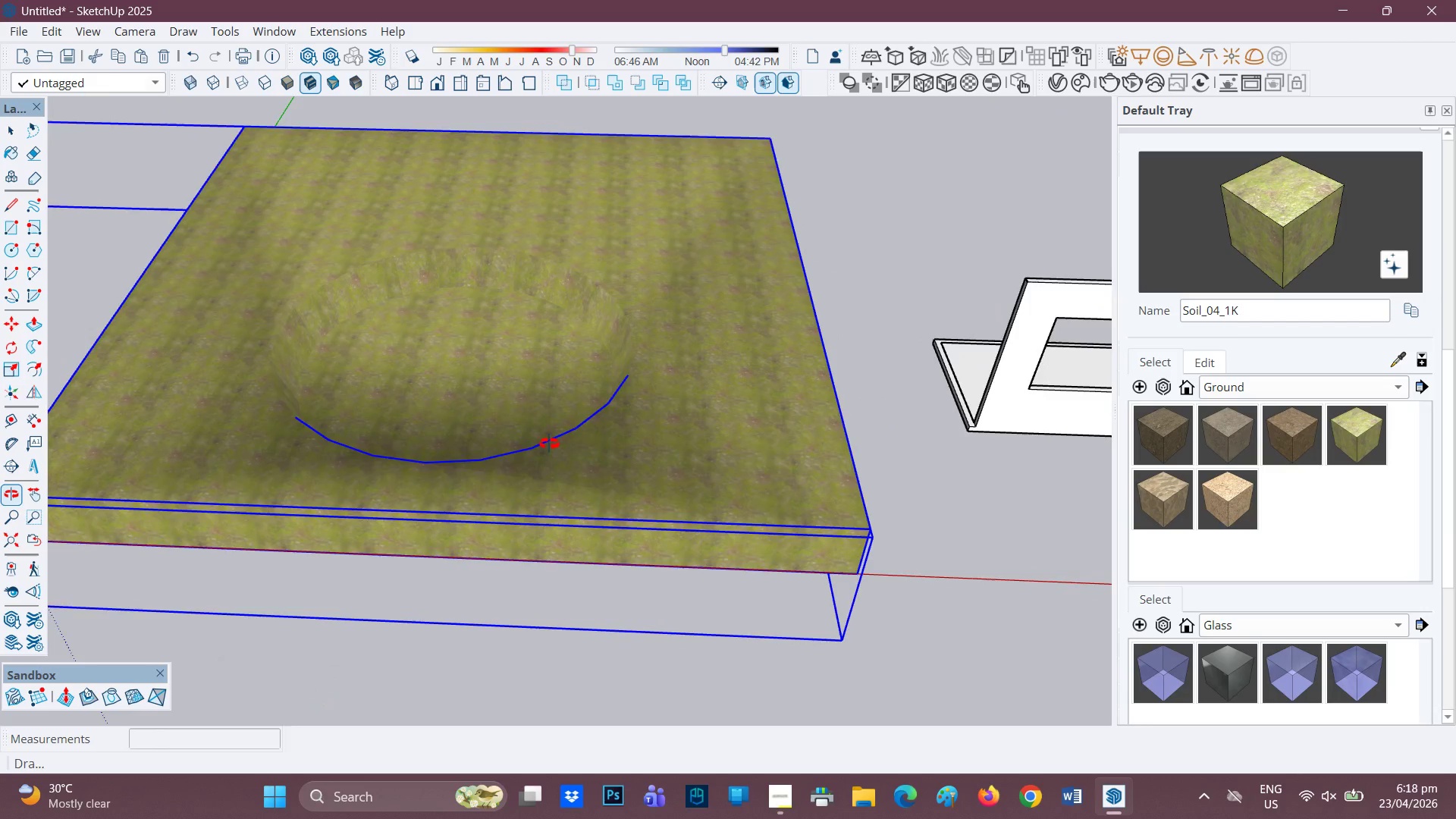 
scroll: coordinate [551, 401], scroll_direction: up, amount: 1.0
 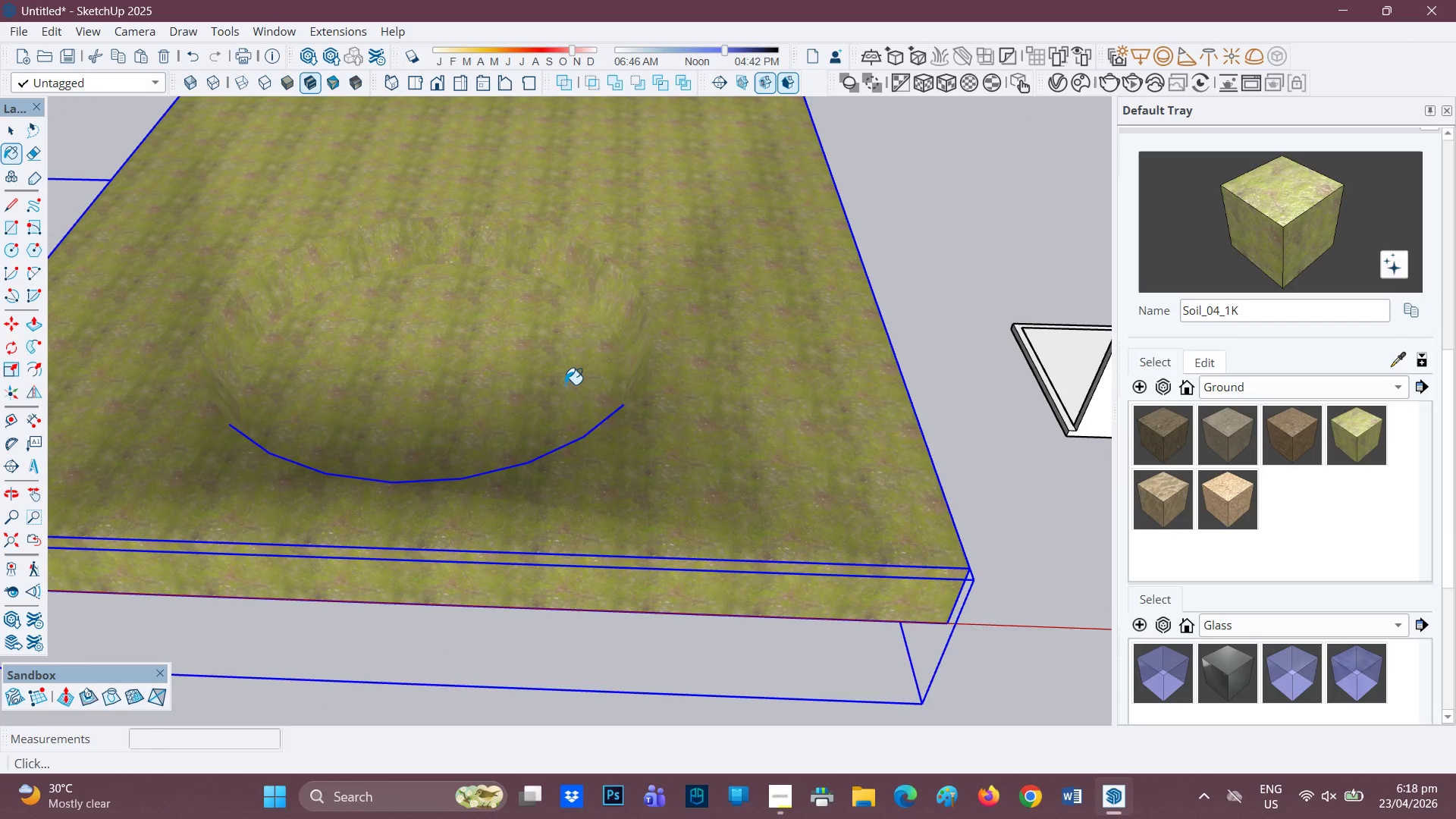 
scroll: coordinate [565, 384], scroll_direction: down, amount: 2.0
 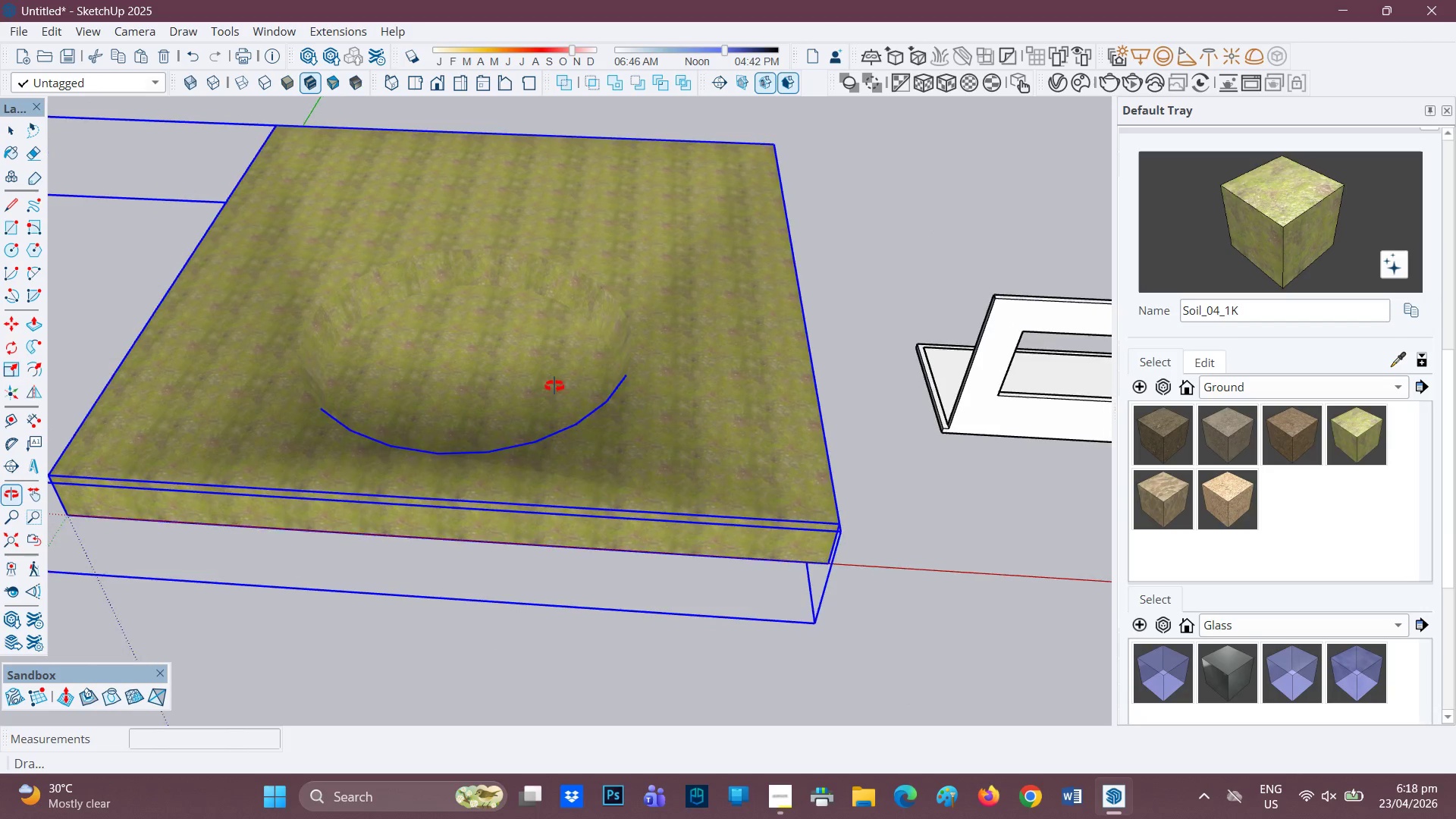 
scroll: coordinate [567, 394], scroll_direction: none, amount: 0.0
 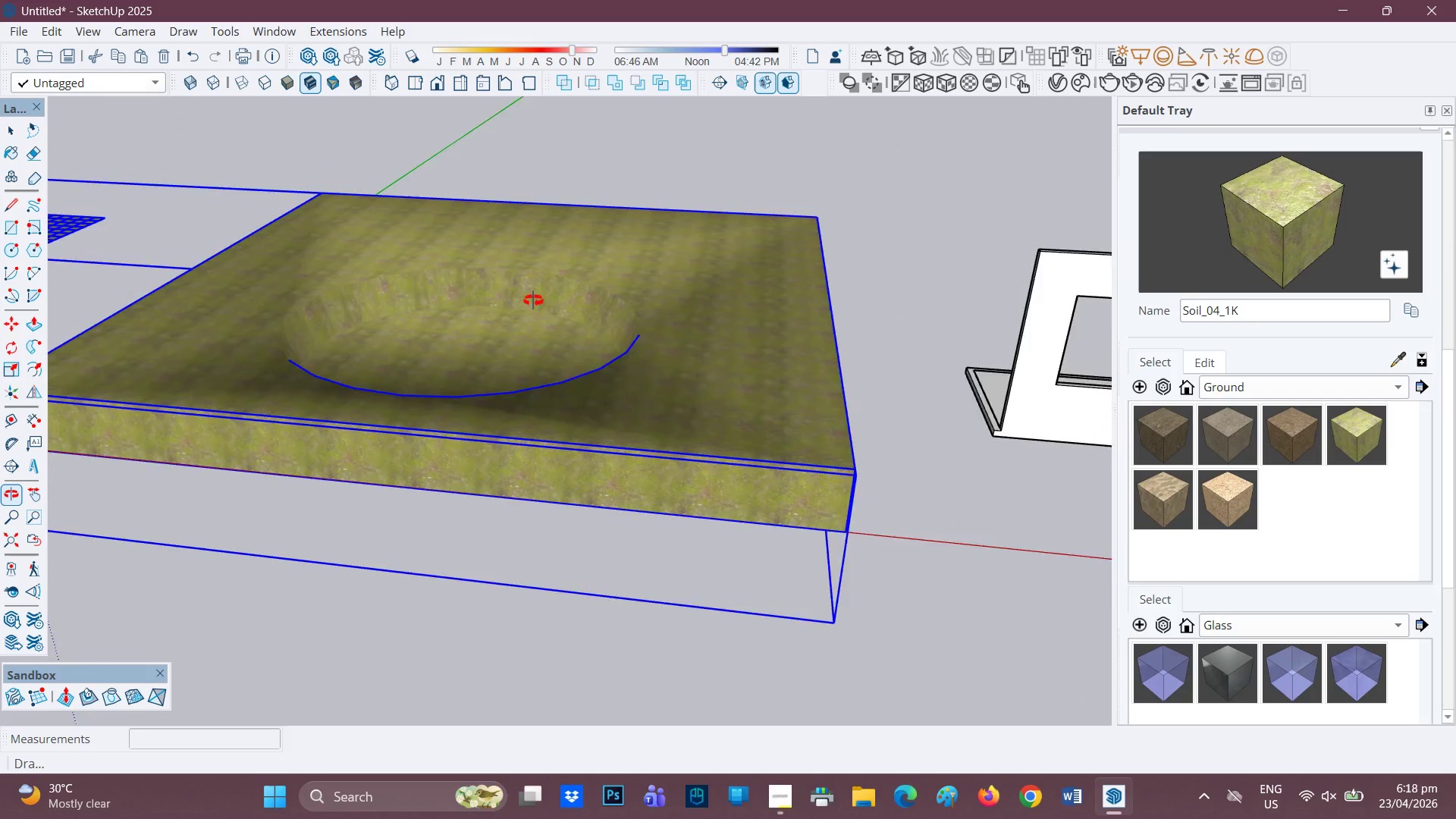 
wait(5.82)
 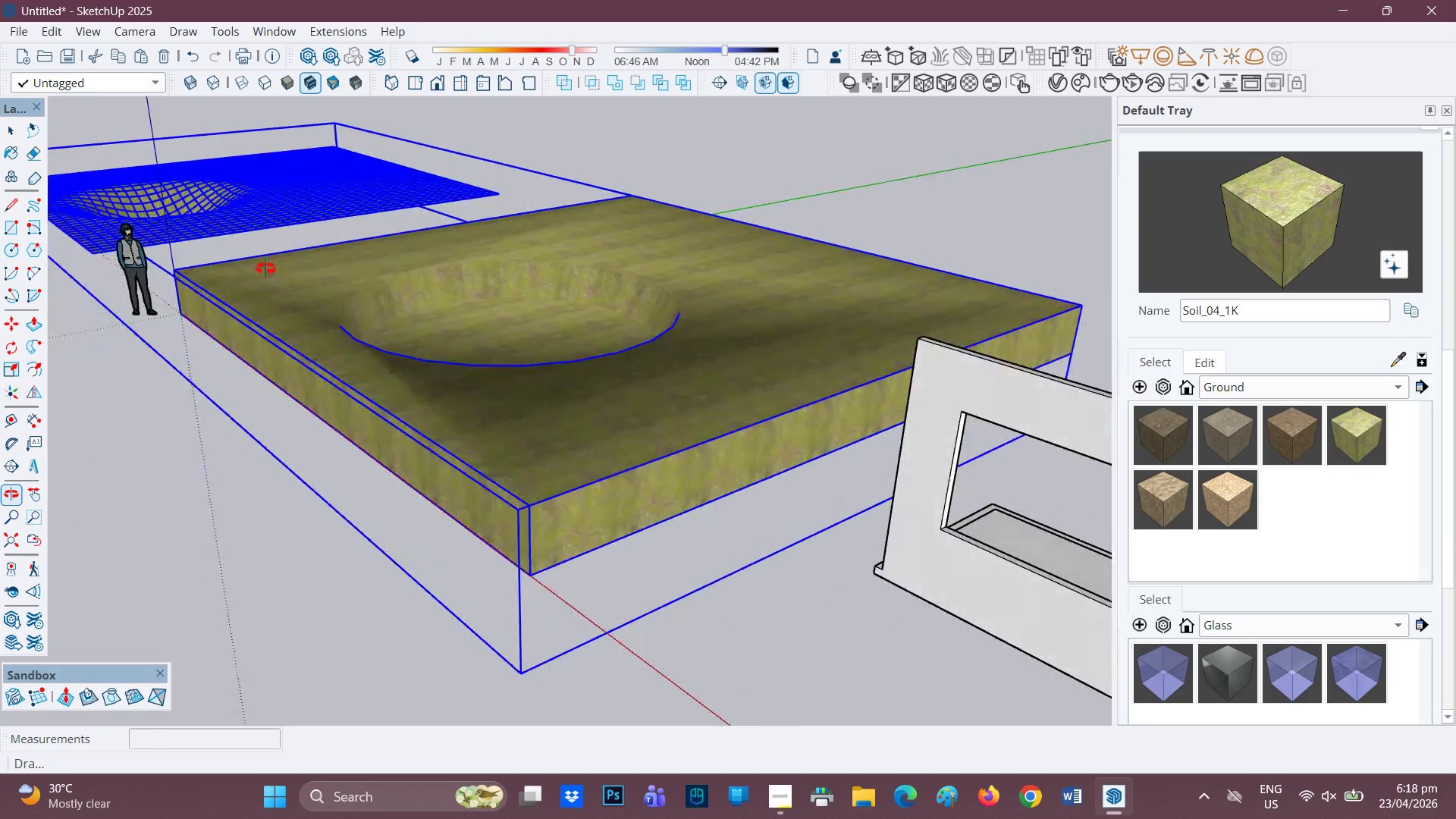 
scroll: coordinate [431, 322], scroll_direction: down, amount: 1.0
 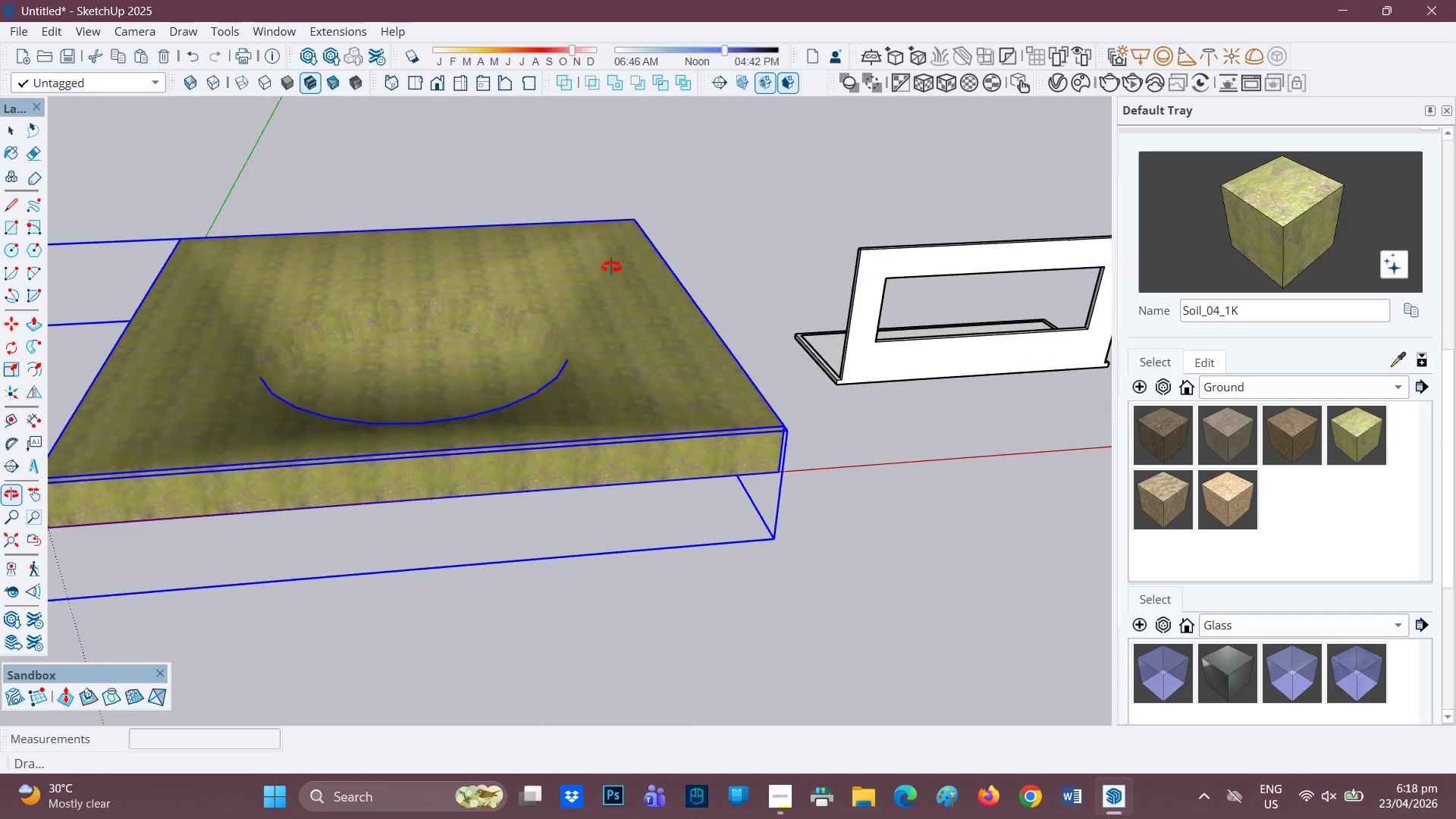 
key(H)
 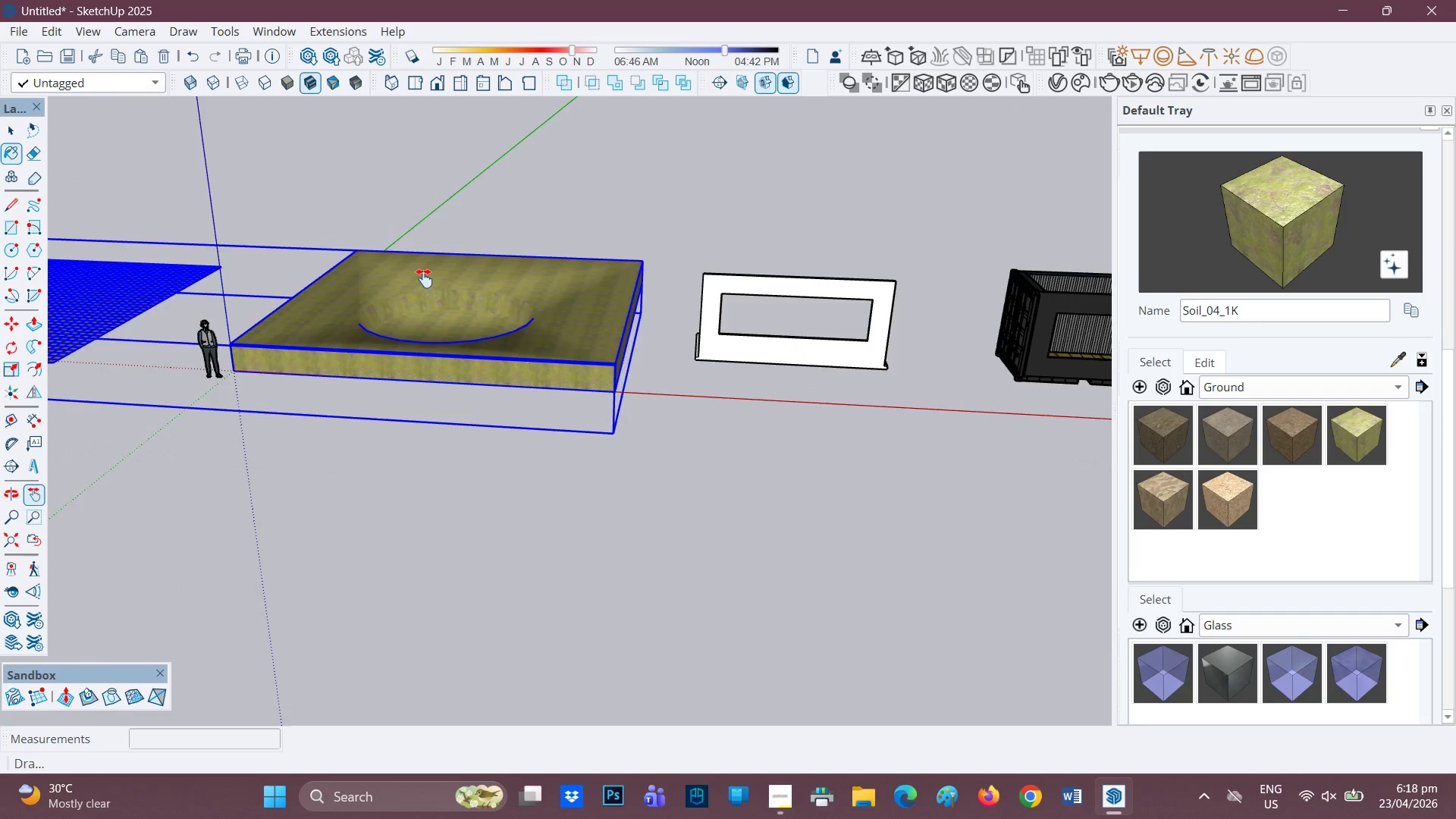 
scroll: coordinate [440, 287], scroll_direction: down, amount: 5.0
 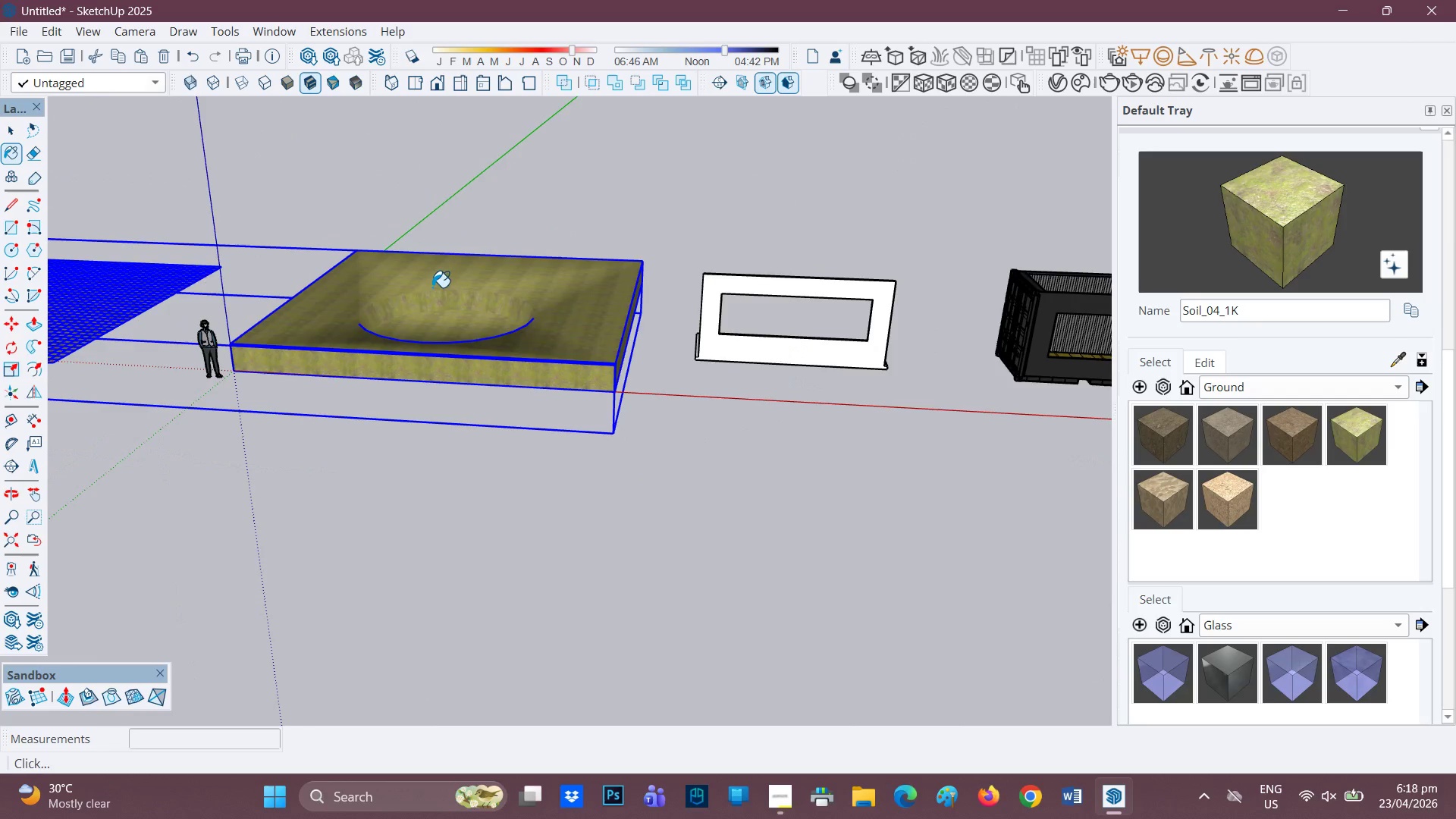 
left_click_drag(start_coordinate=[433, 276], to_coordinate=[964, 369])
 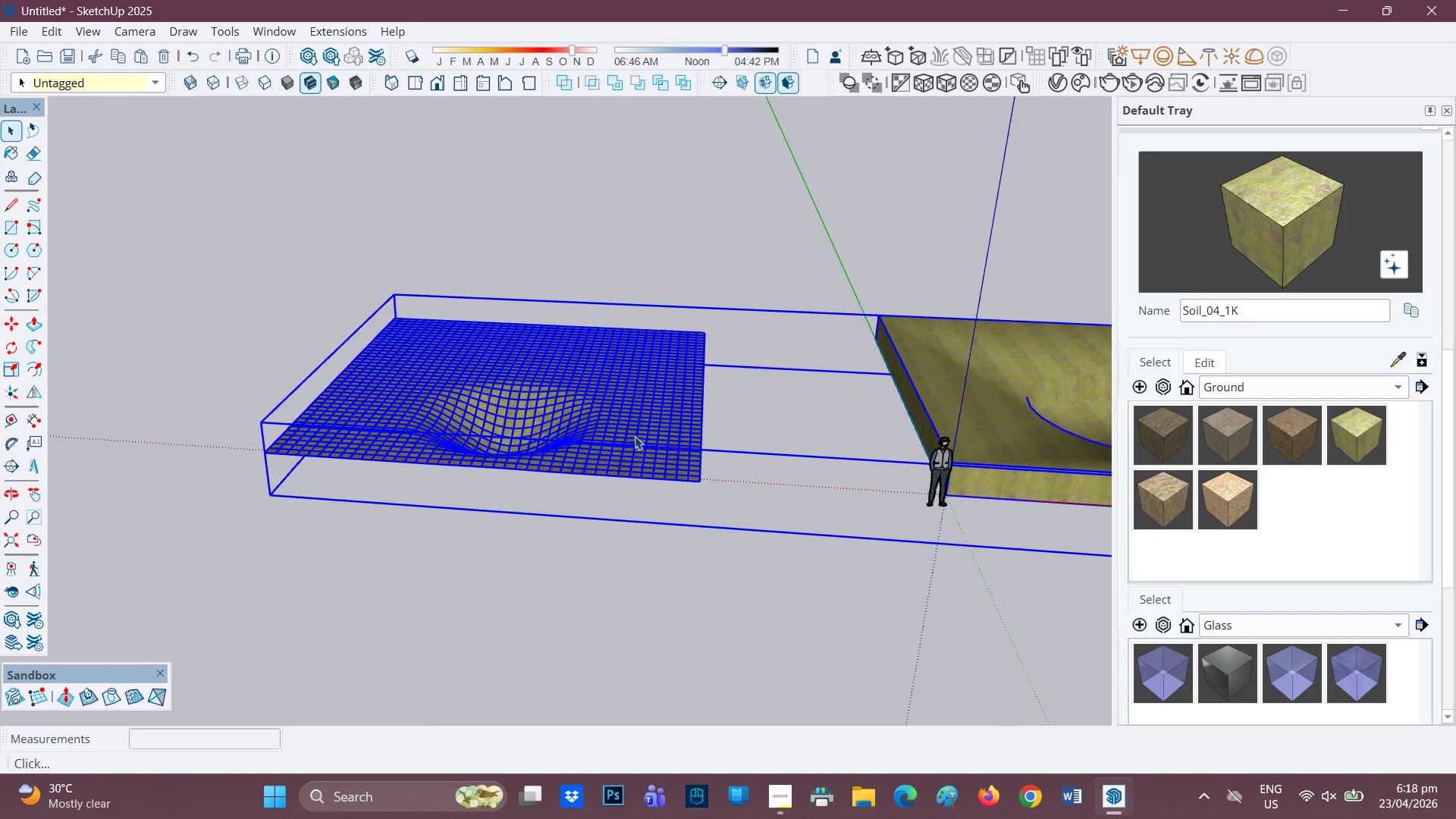 
key(Space)
 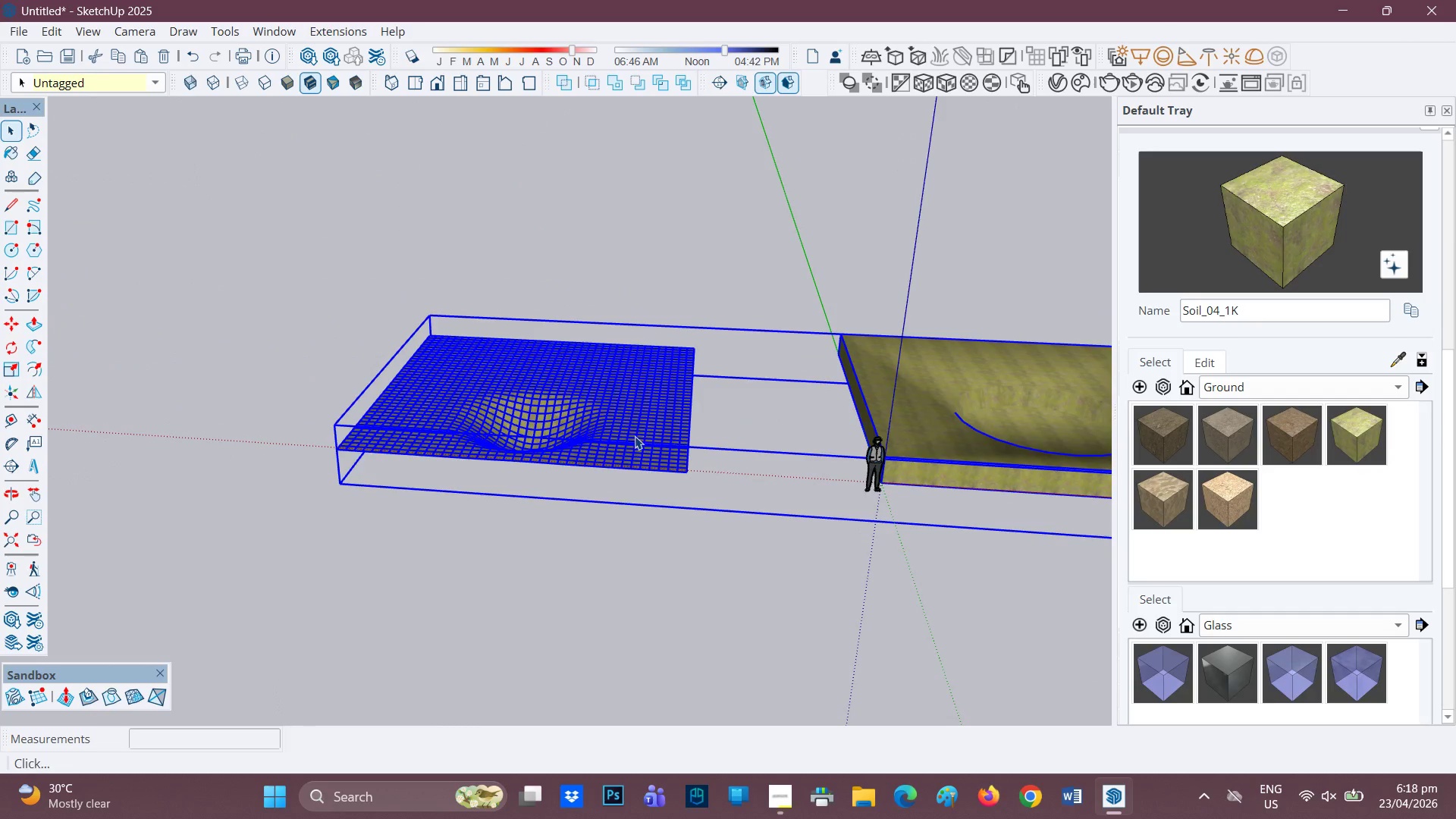 
scroll: coordinate [635, 436], scroll_direction: up, amount: 1.0
 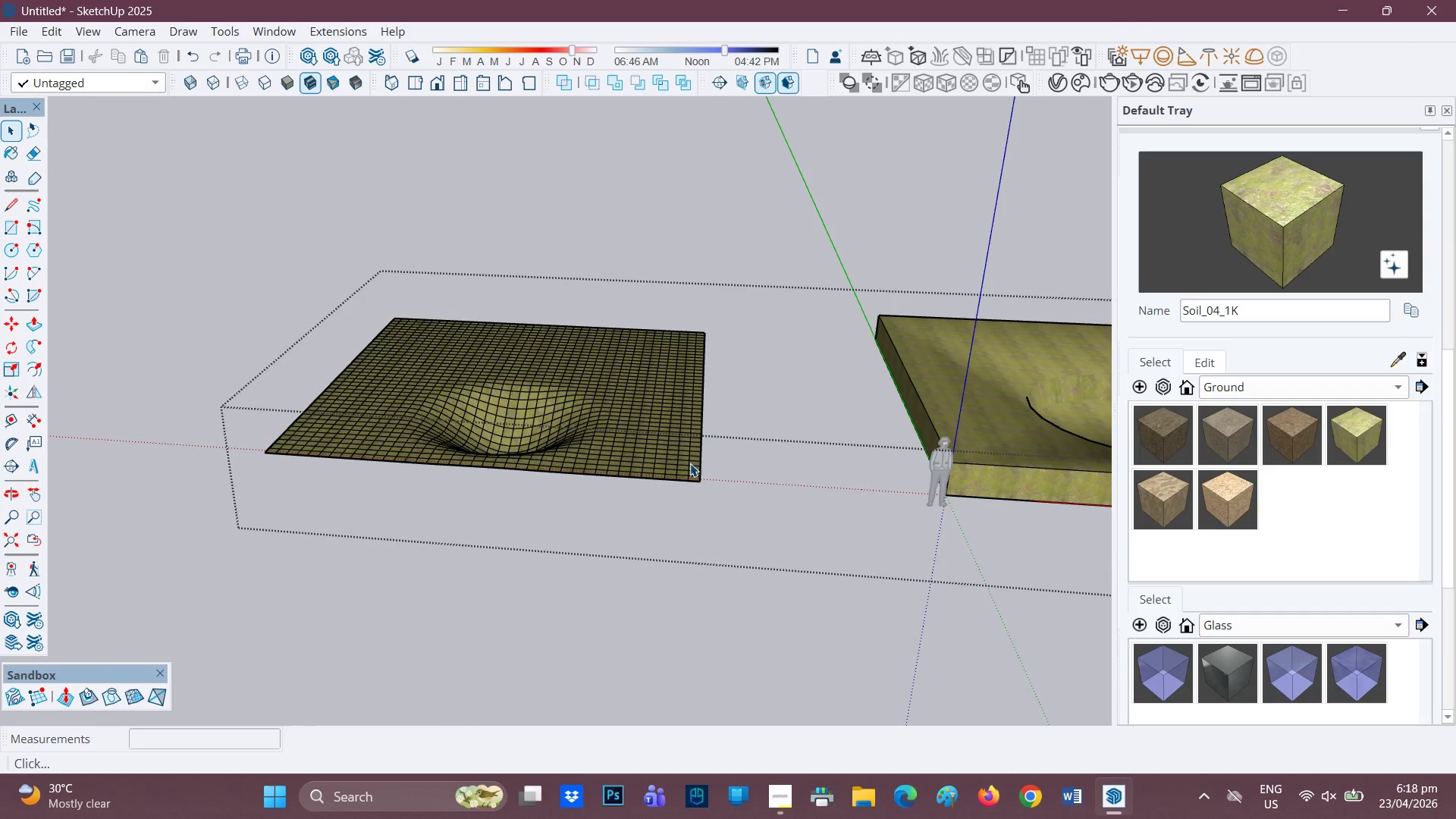 
left_click_drag(start_coordinate=[749, 513], to_coordinate=[278, 190])
 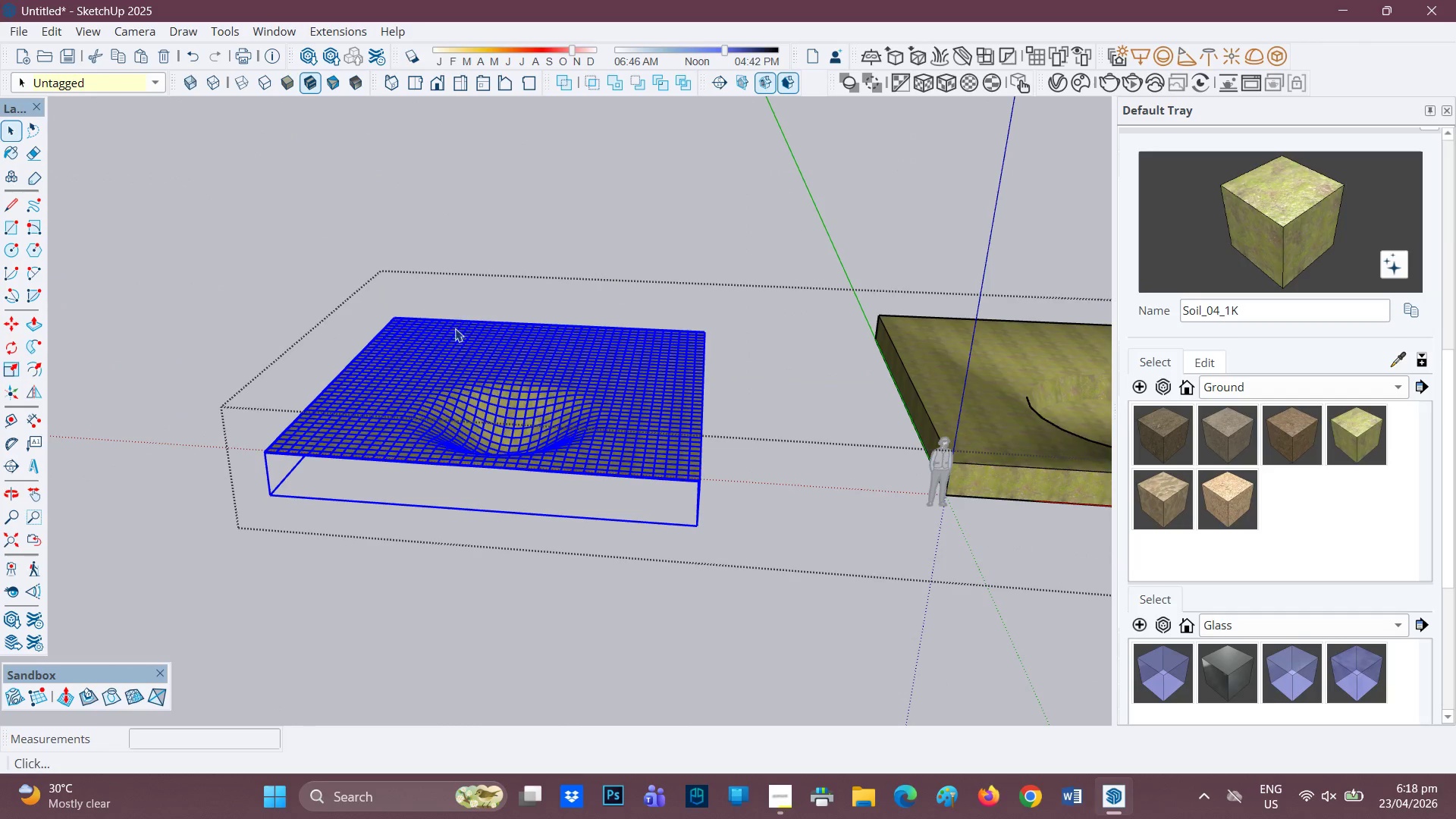 
right_click([452, 349])
 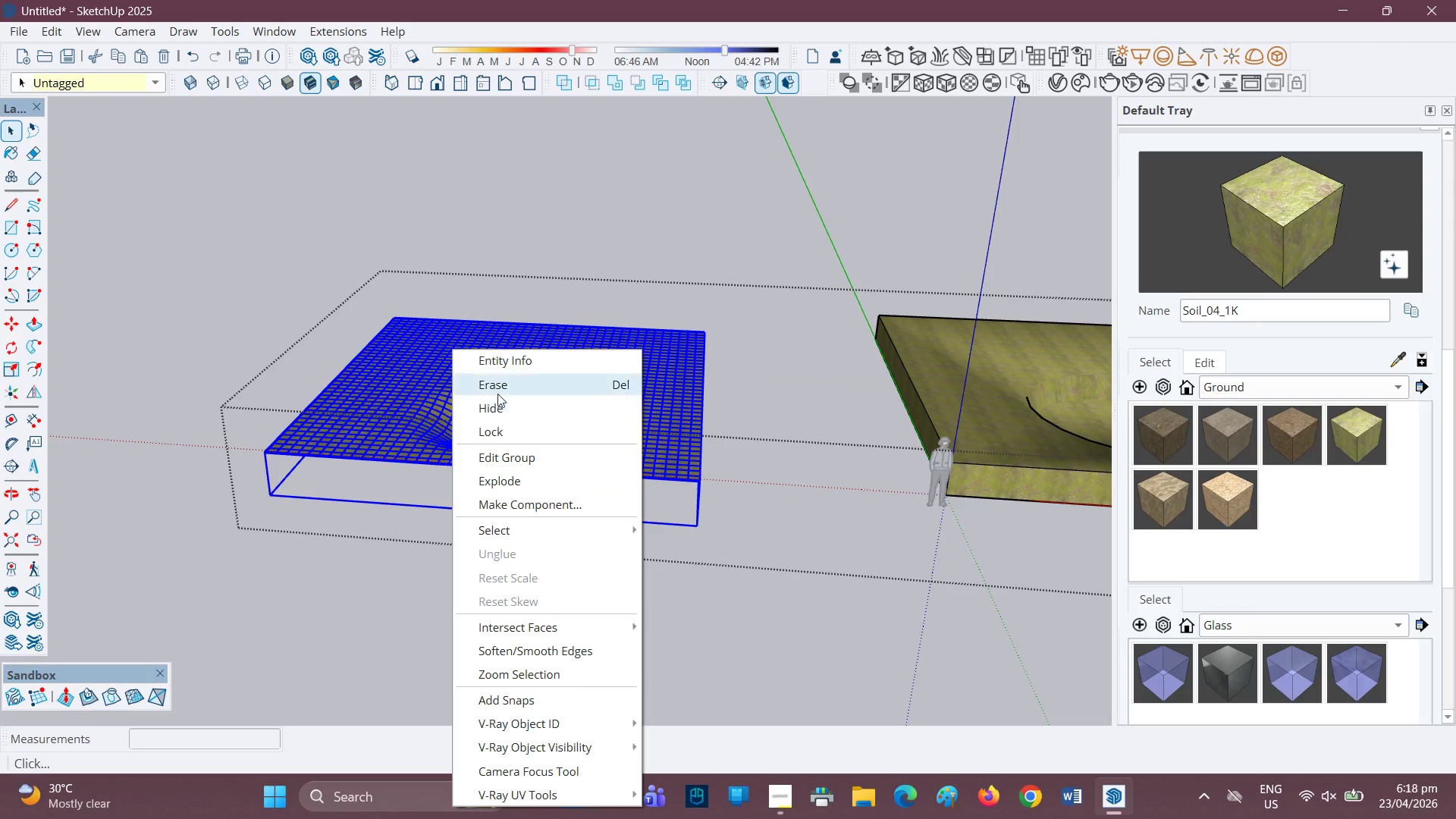 
left_click([501, 388])
 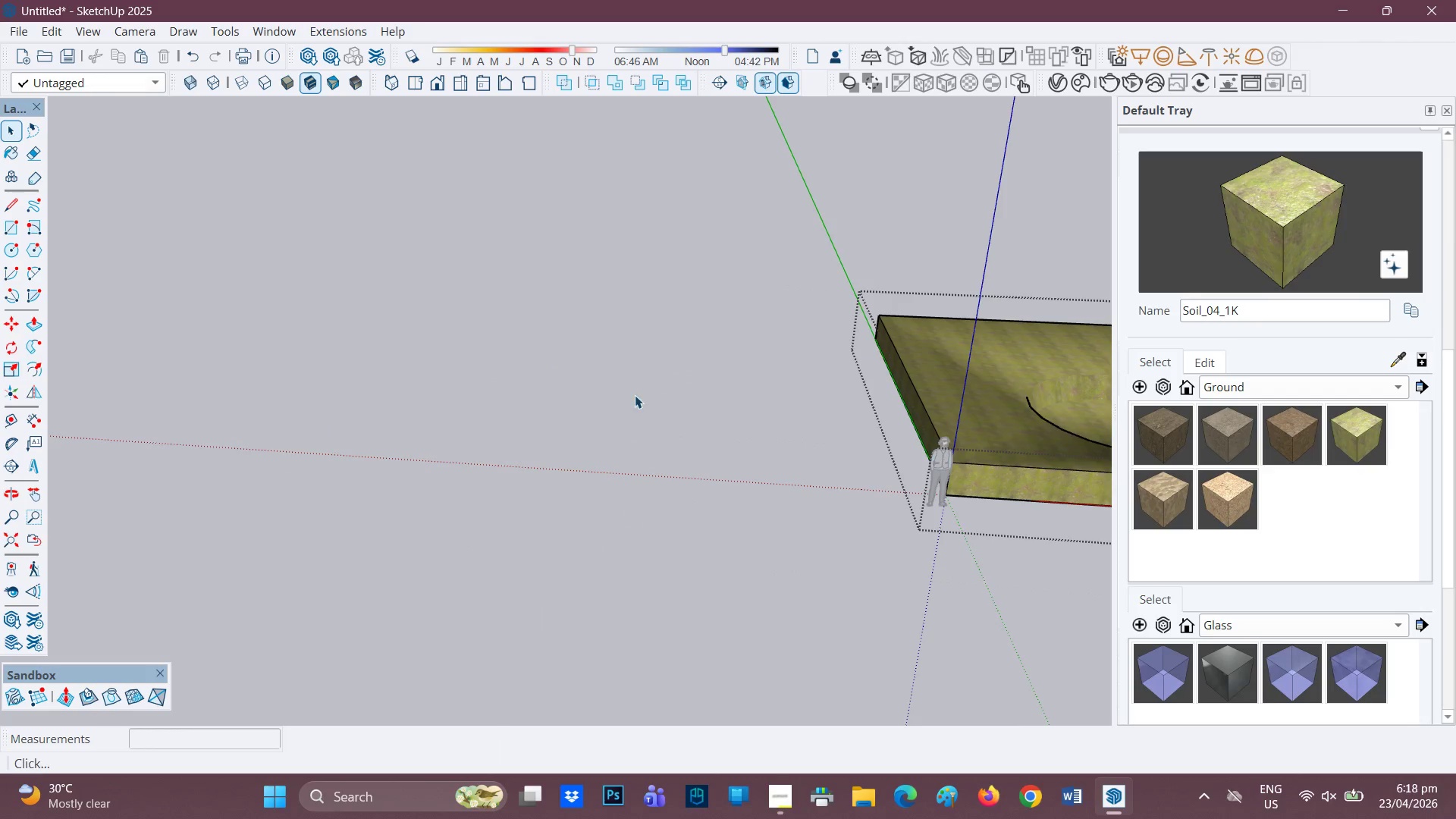 
scroll: coordinate [688, 418], scroll_direction: down, amount: 6.0
 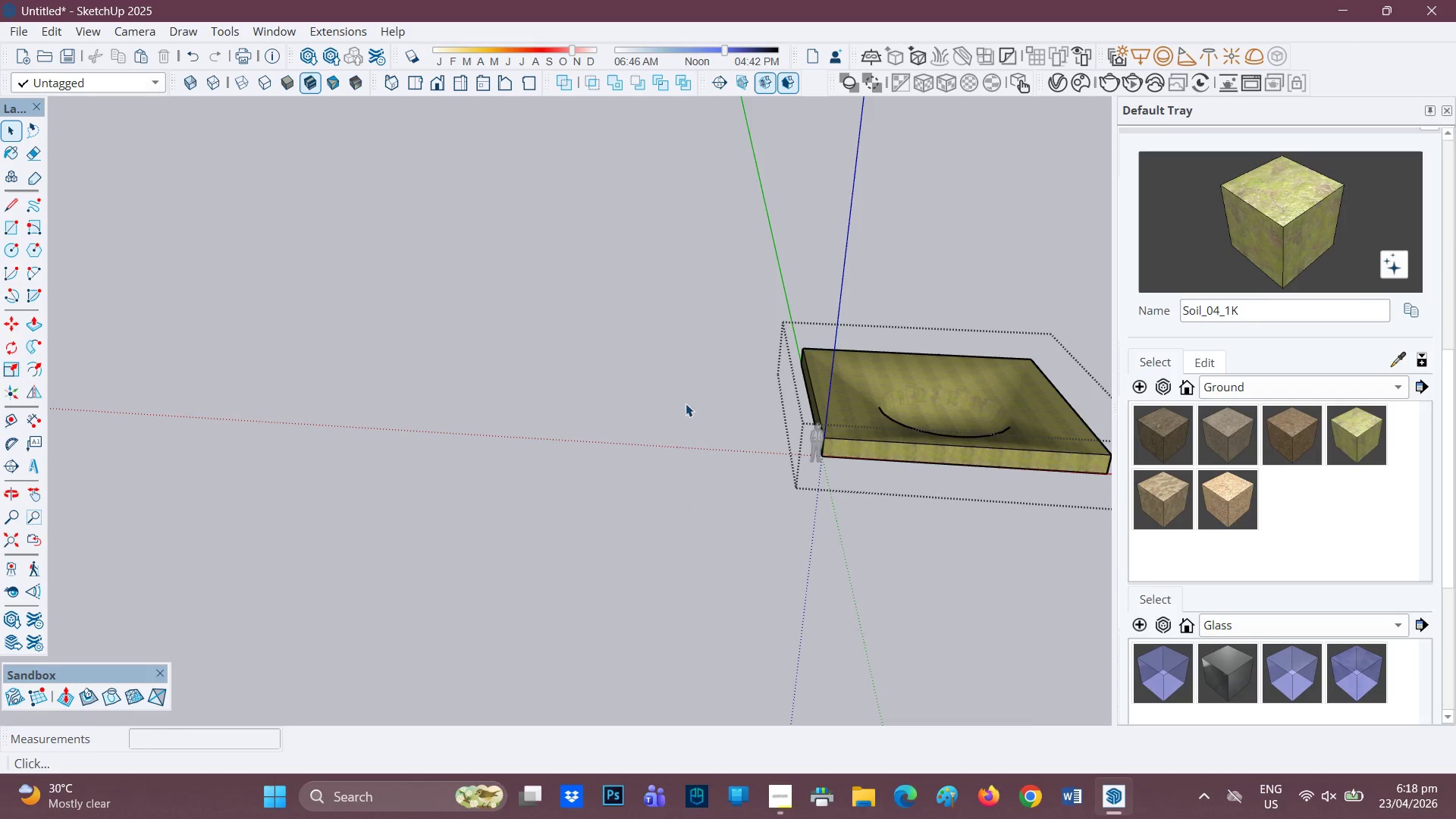 
key(H)
 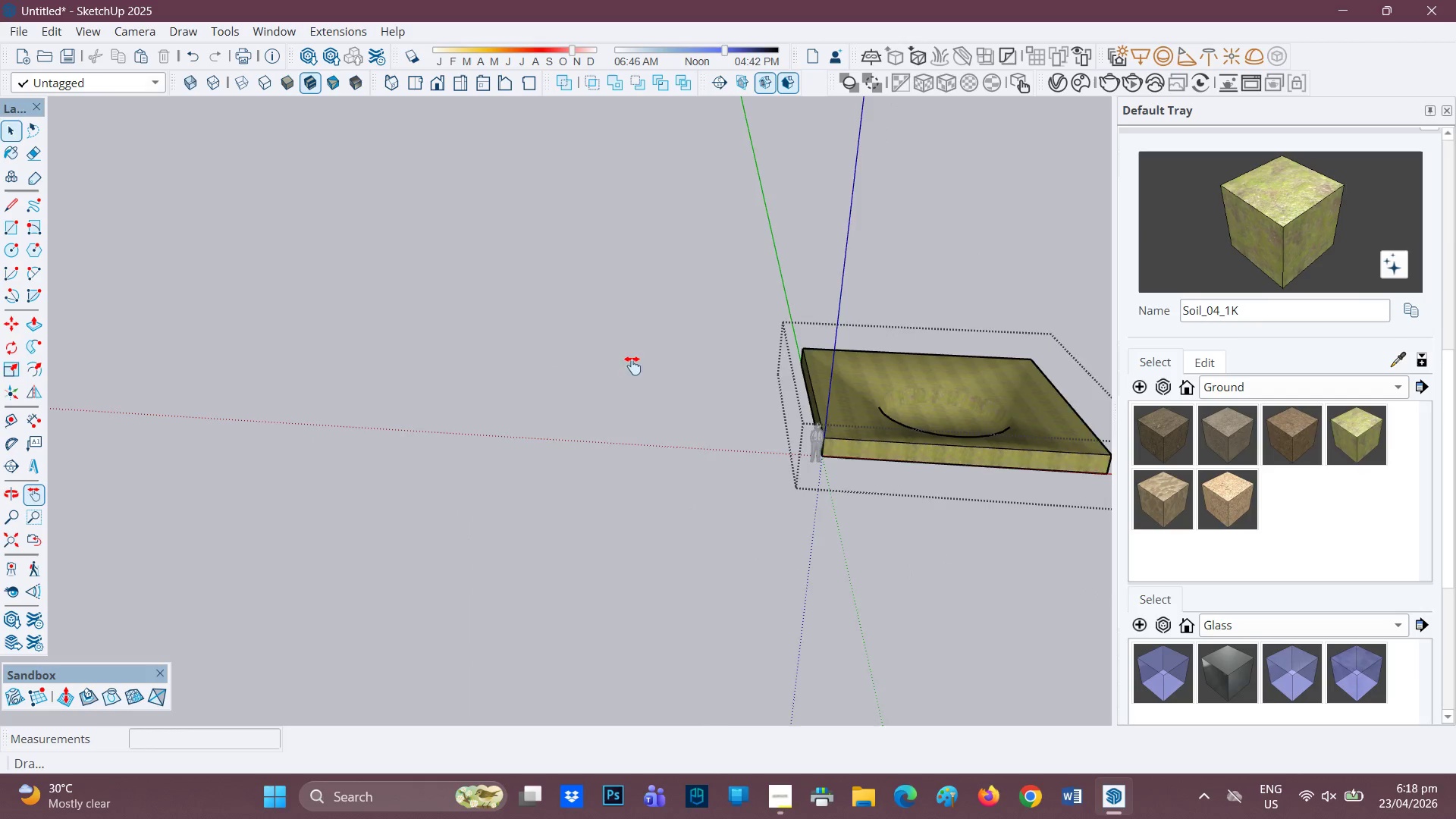 
left_click_drag(start_coordinate=[629, 362], to_coordinate=[91, 469])
 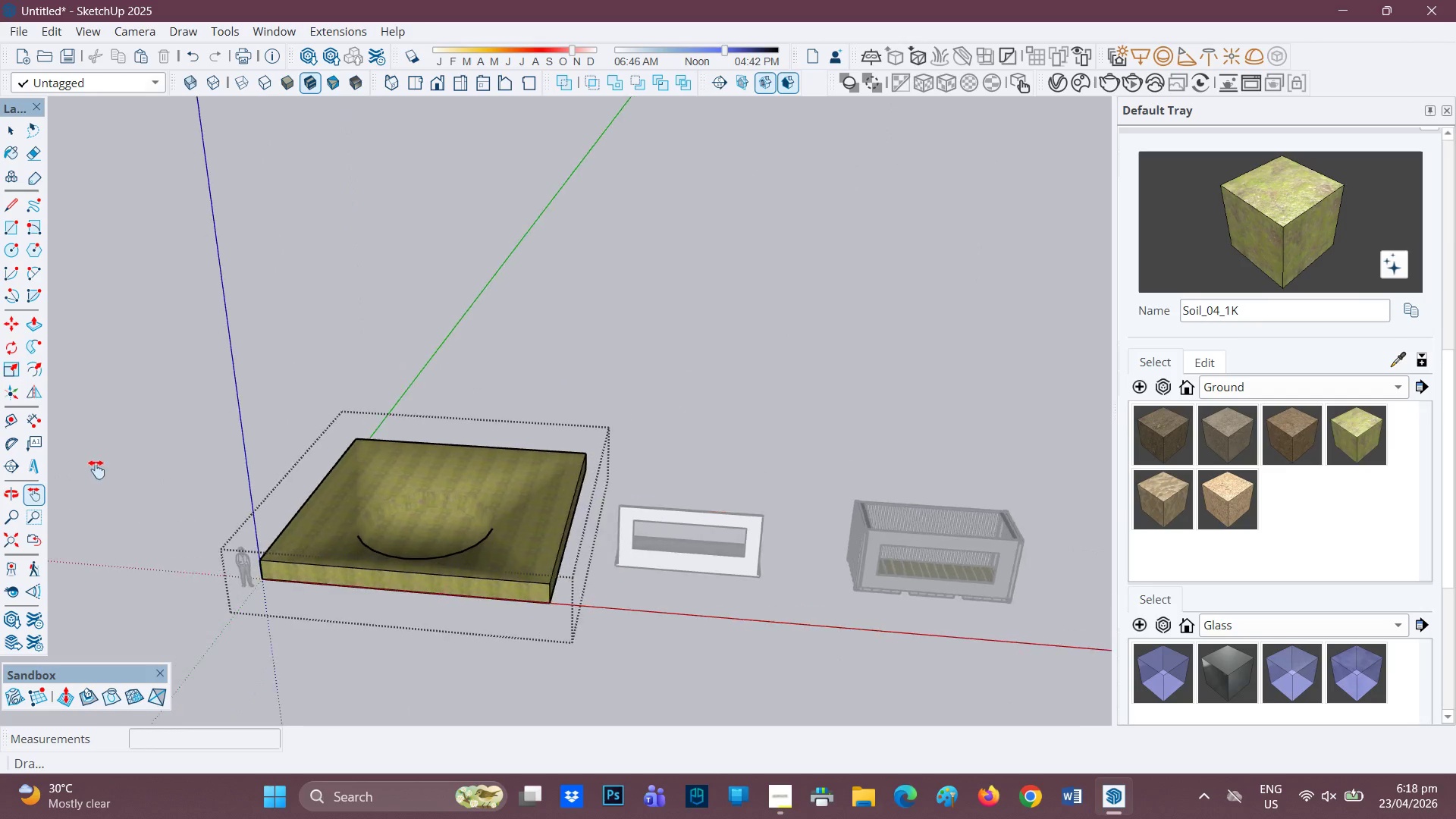 
scroll: coordinate [573, 555], scroll_direction: up, amount: 5.0
 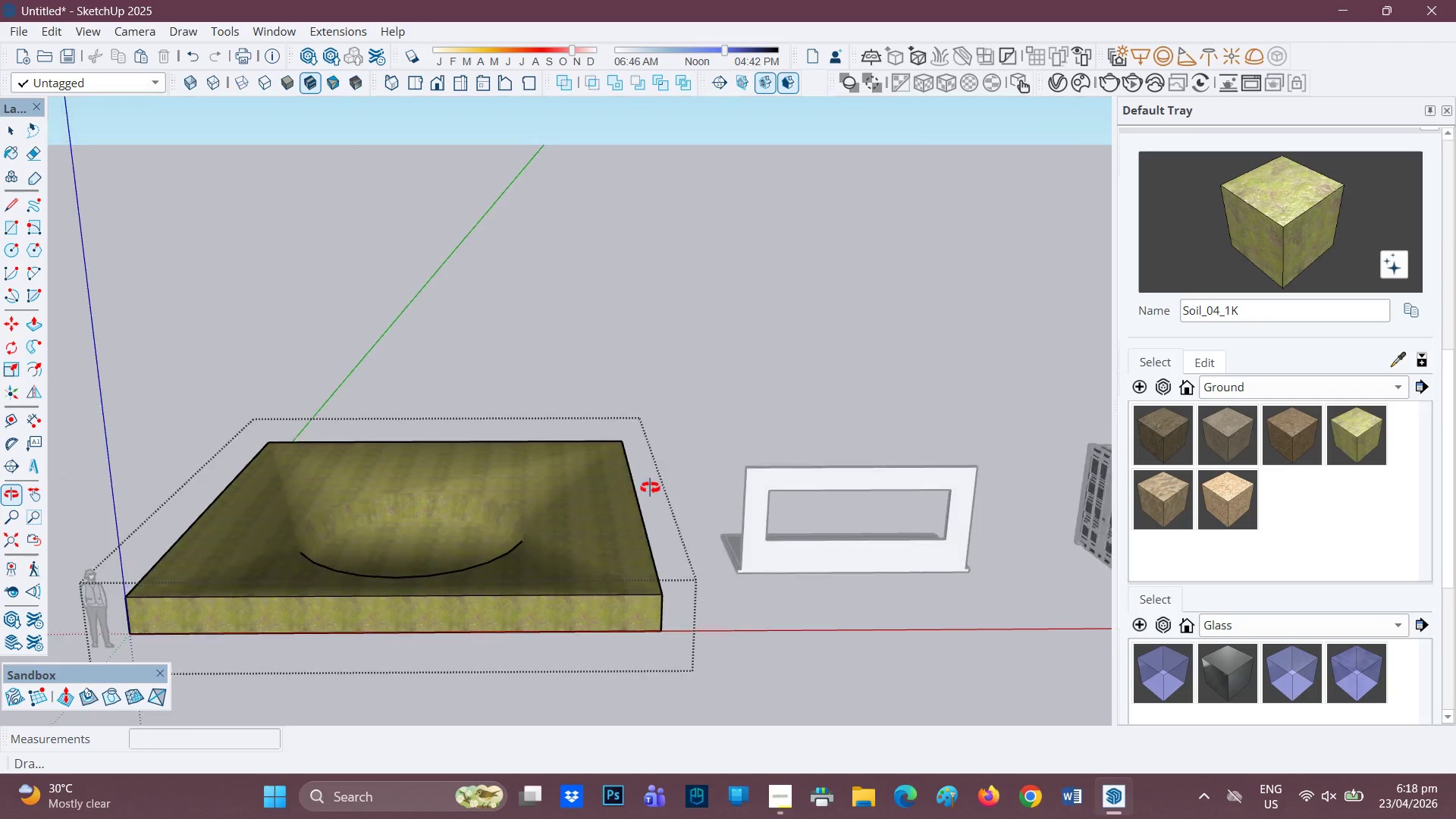 
key(Space)
 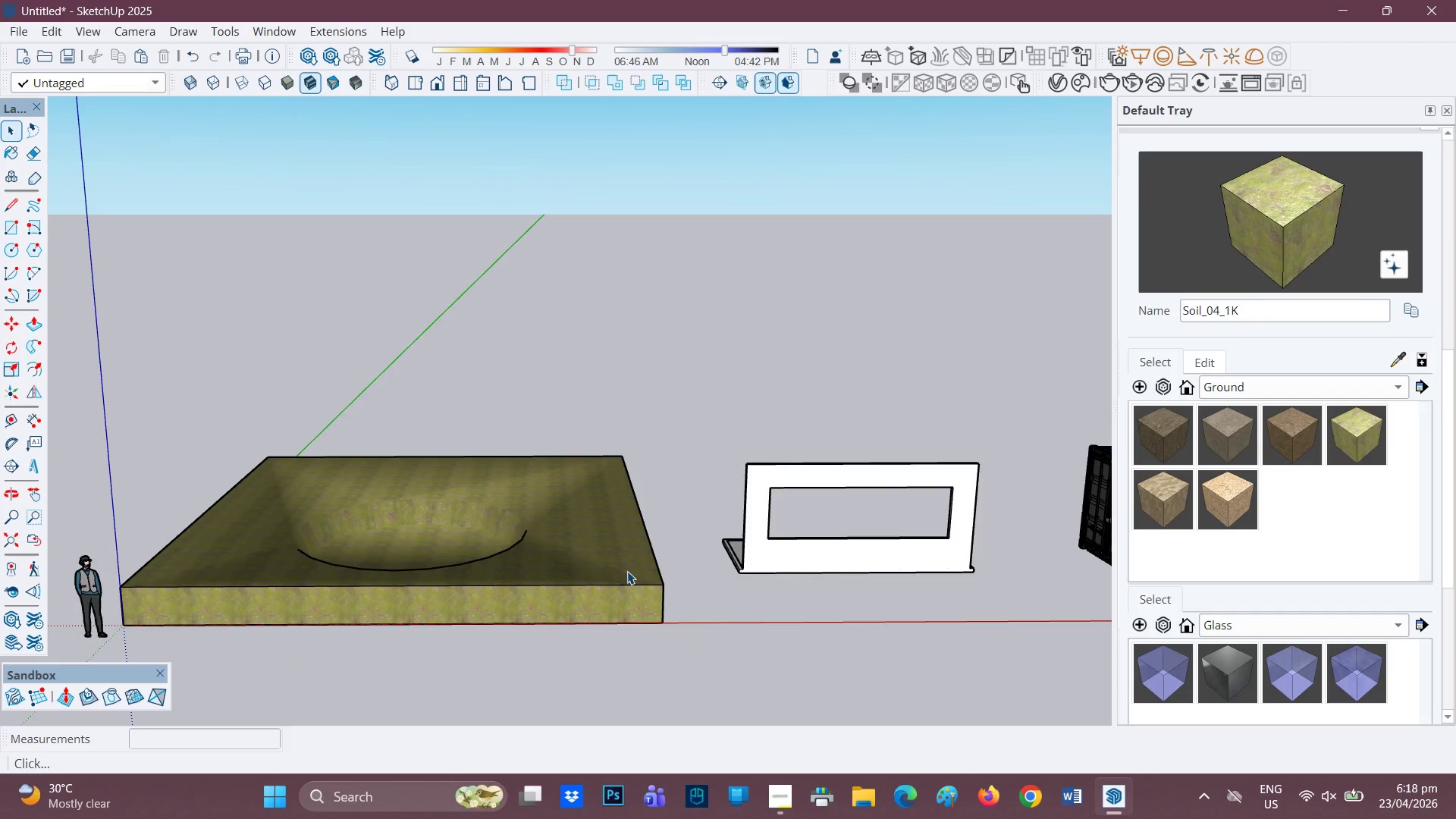 
scroll: coordinate [450, 623], scroll_direction: up, amount: 6.0
 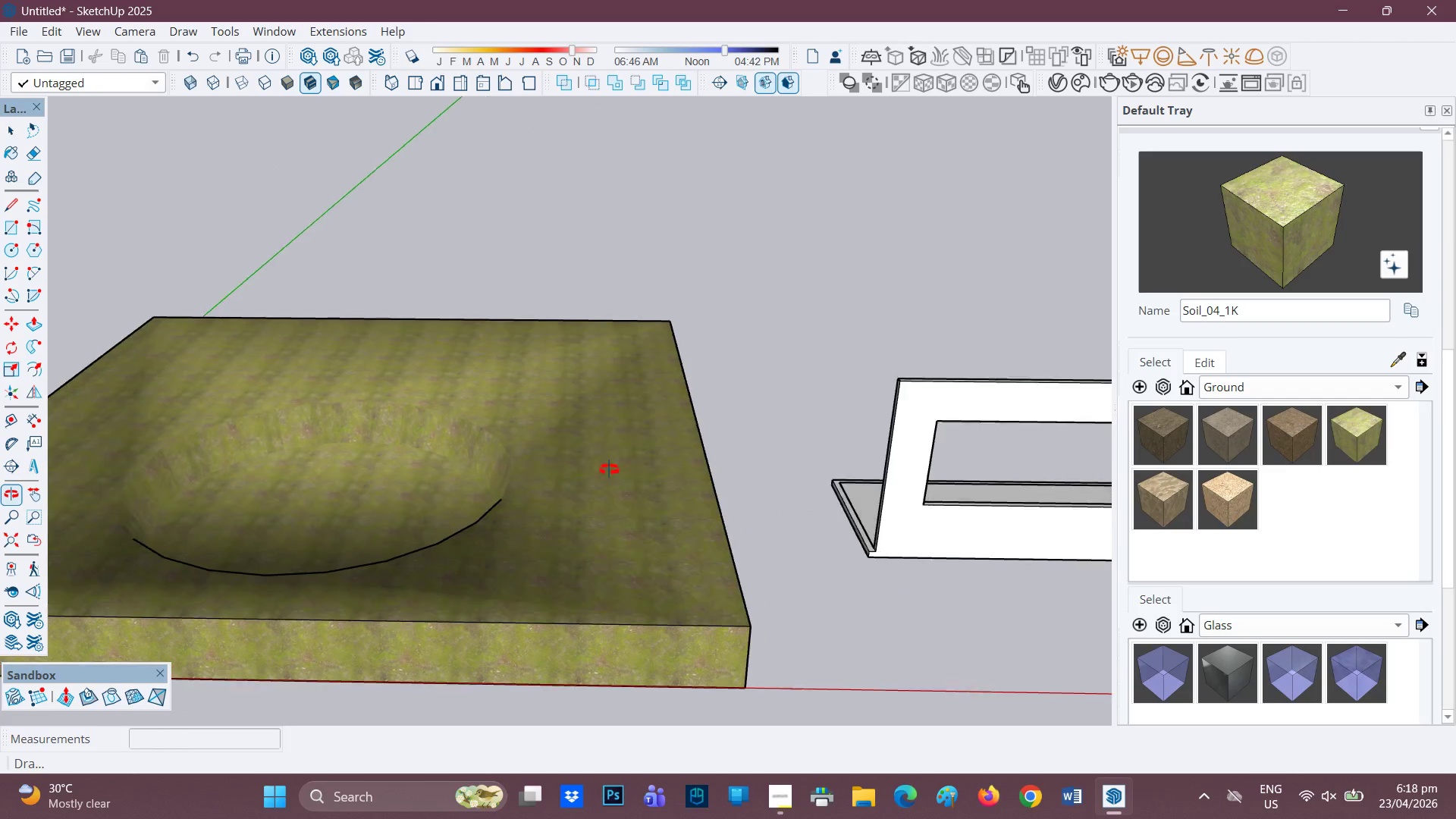 
scroll: coordinate [579, 503], scroll_direction: down, amount: 5.0
 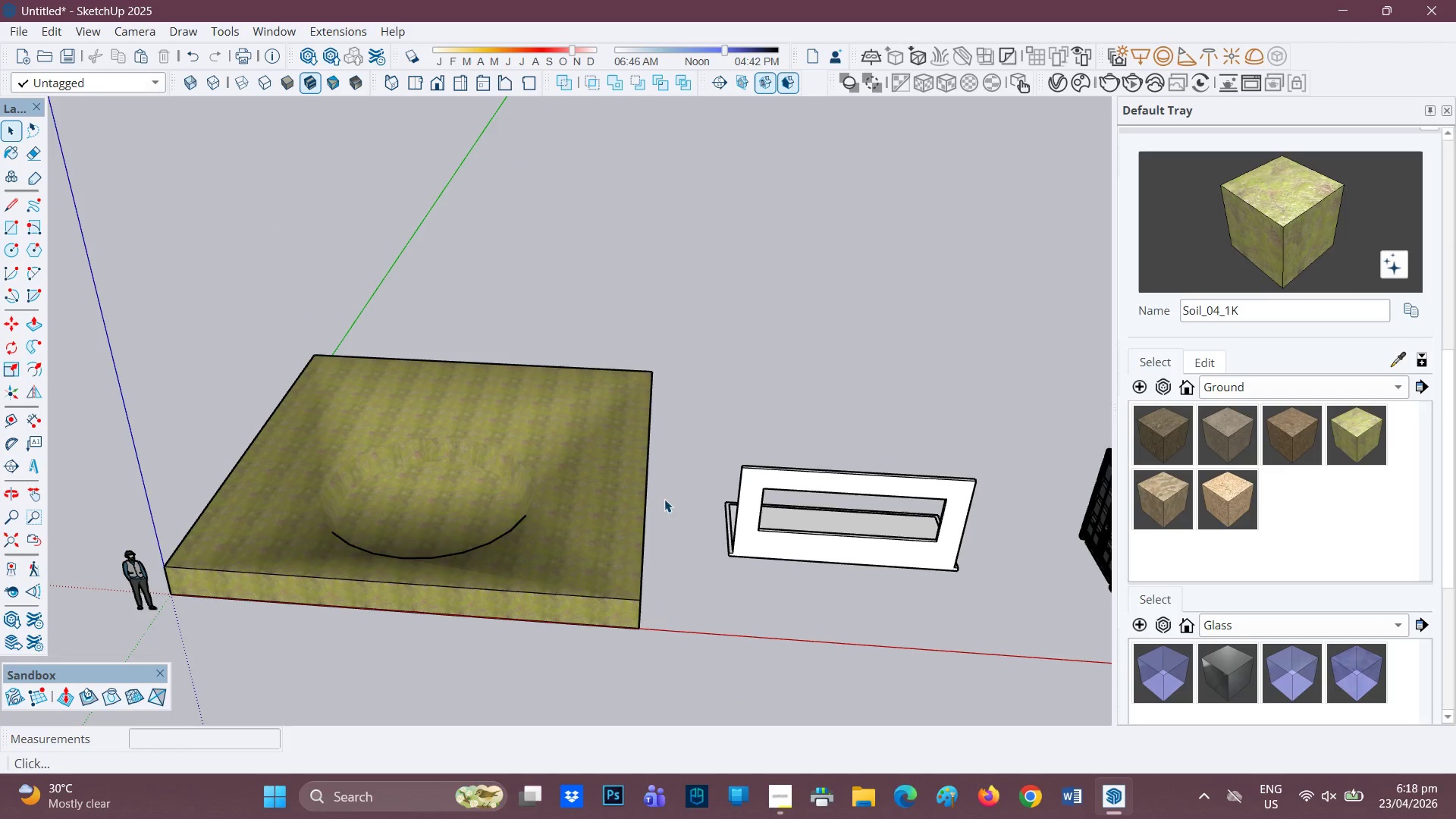 
key(H)
 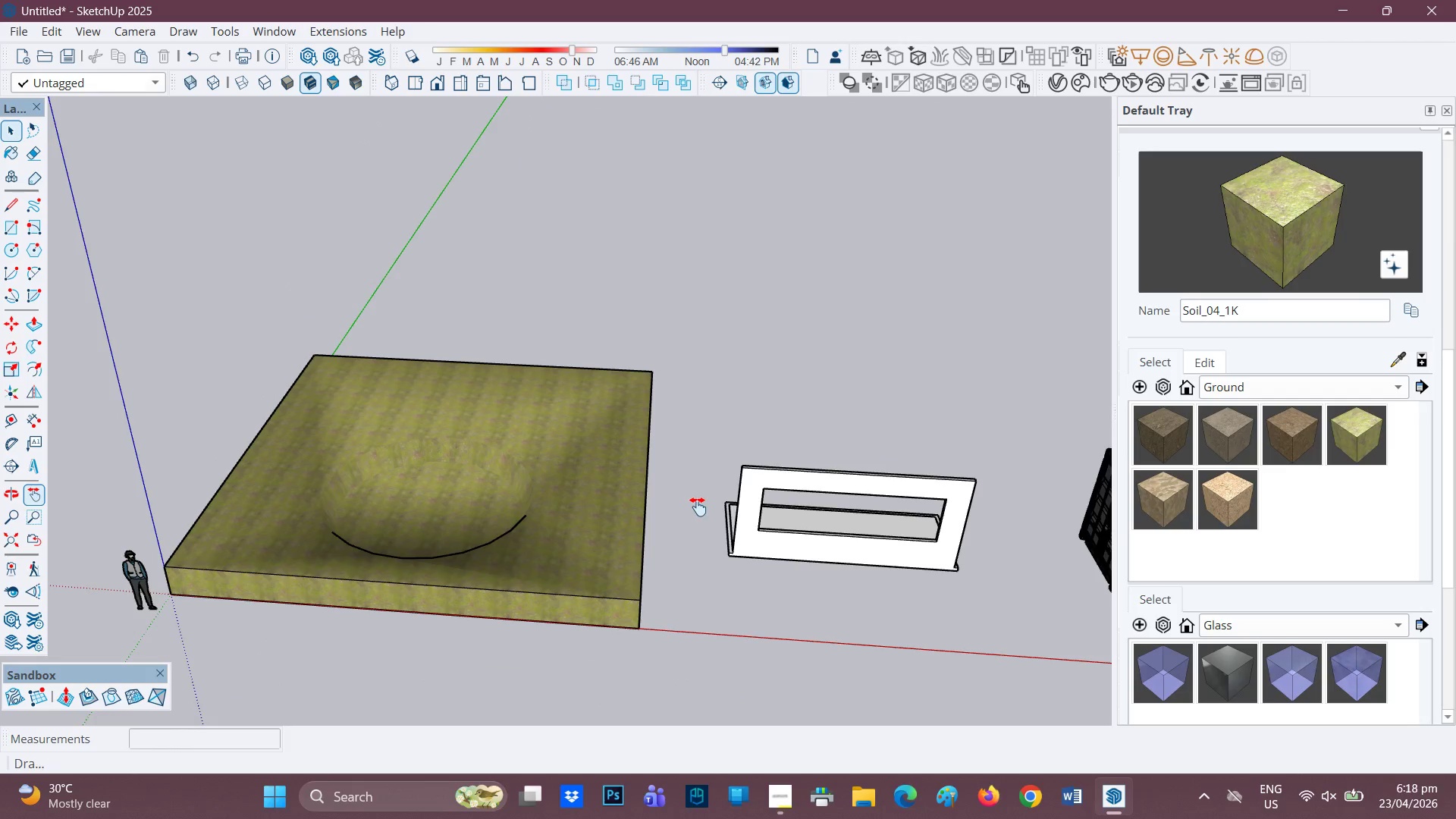 
left_click_drag(start_coordinate=[698, 507], to_coordinate=[184, 437])
 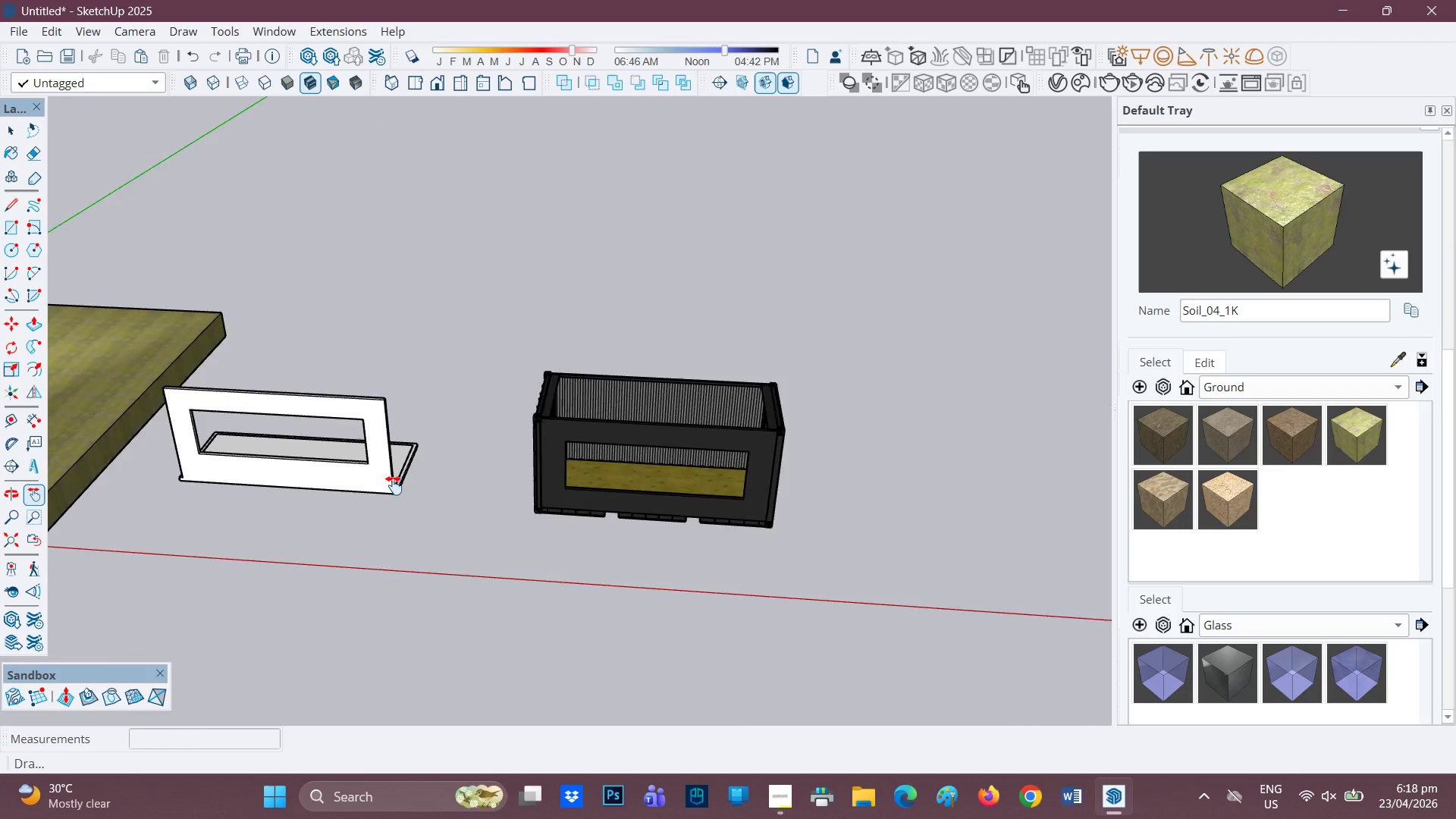 
key(Space)
 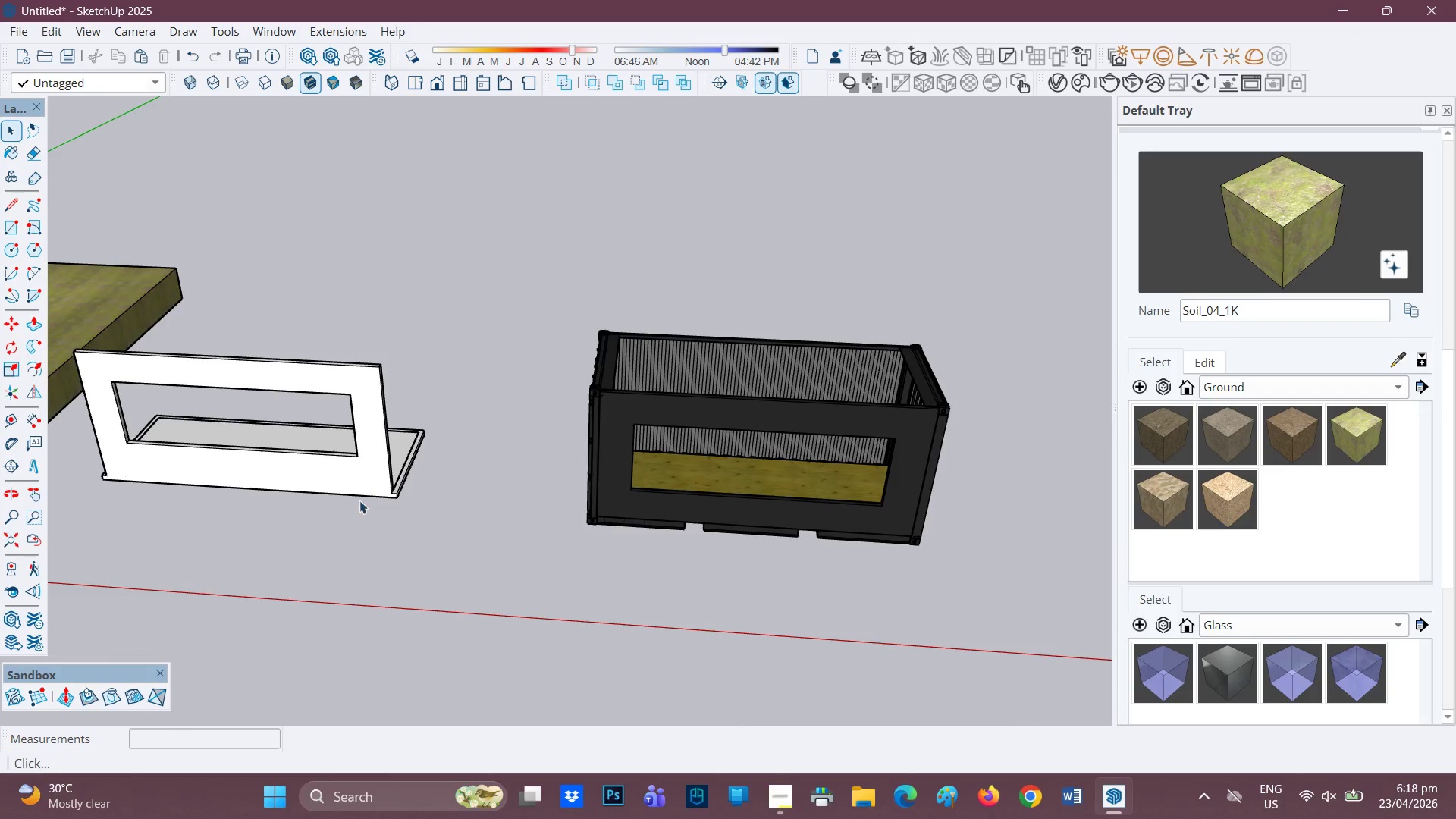 
scroll: coordinate [402, 480], scroll_direction: up, amount: 2.0
 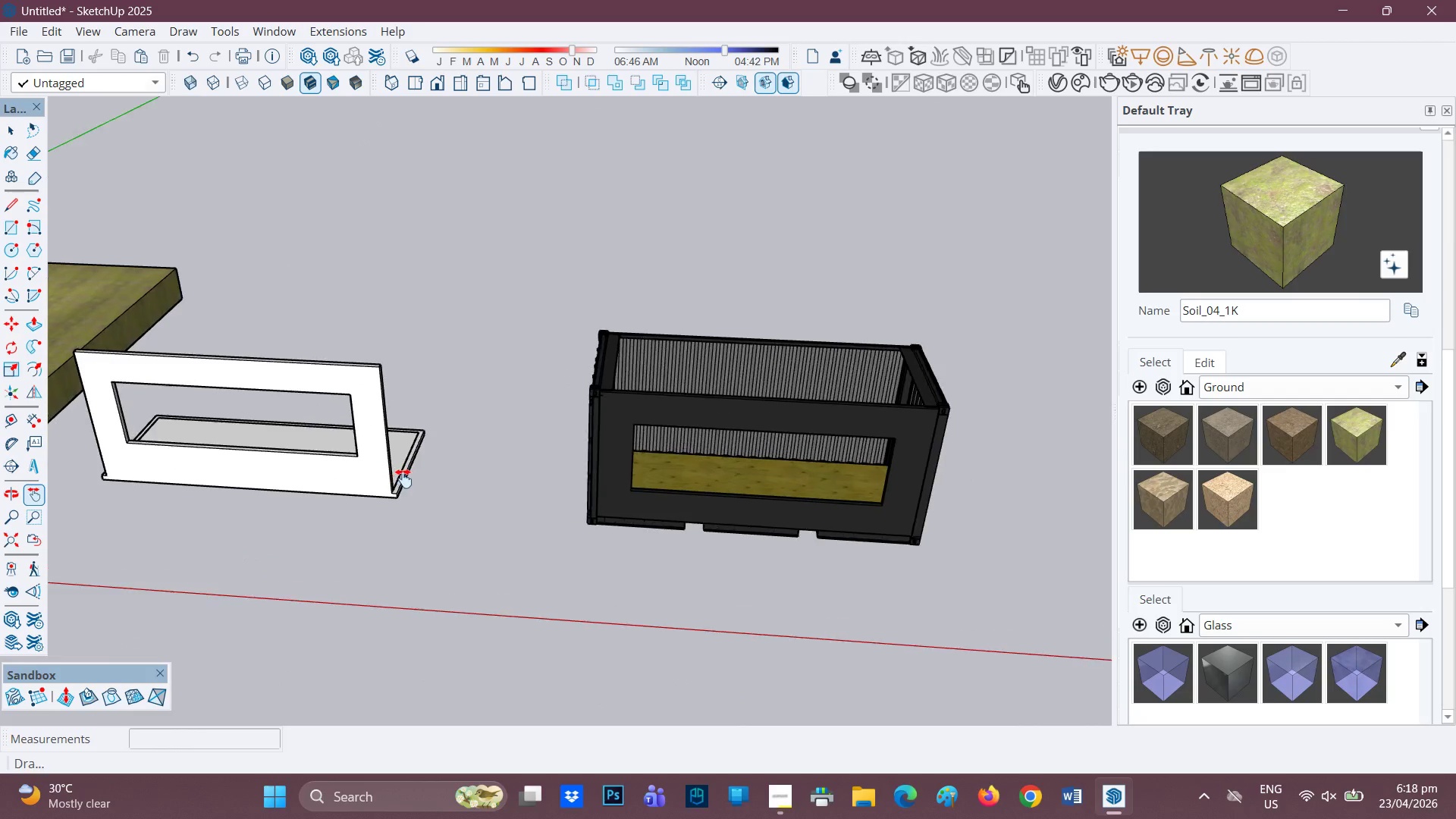 
scroll: coordinate [356, 501], scroll_direction: down, amount: 2.0
 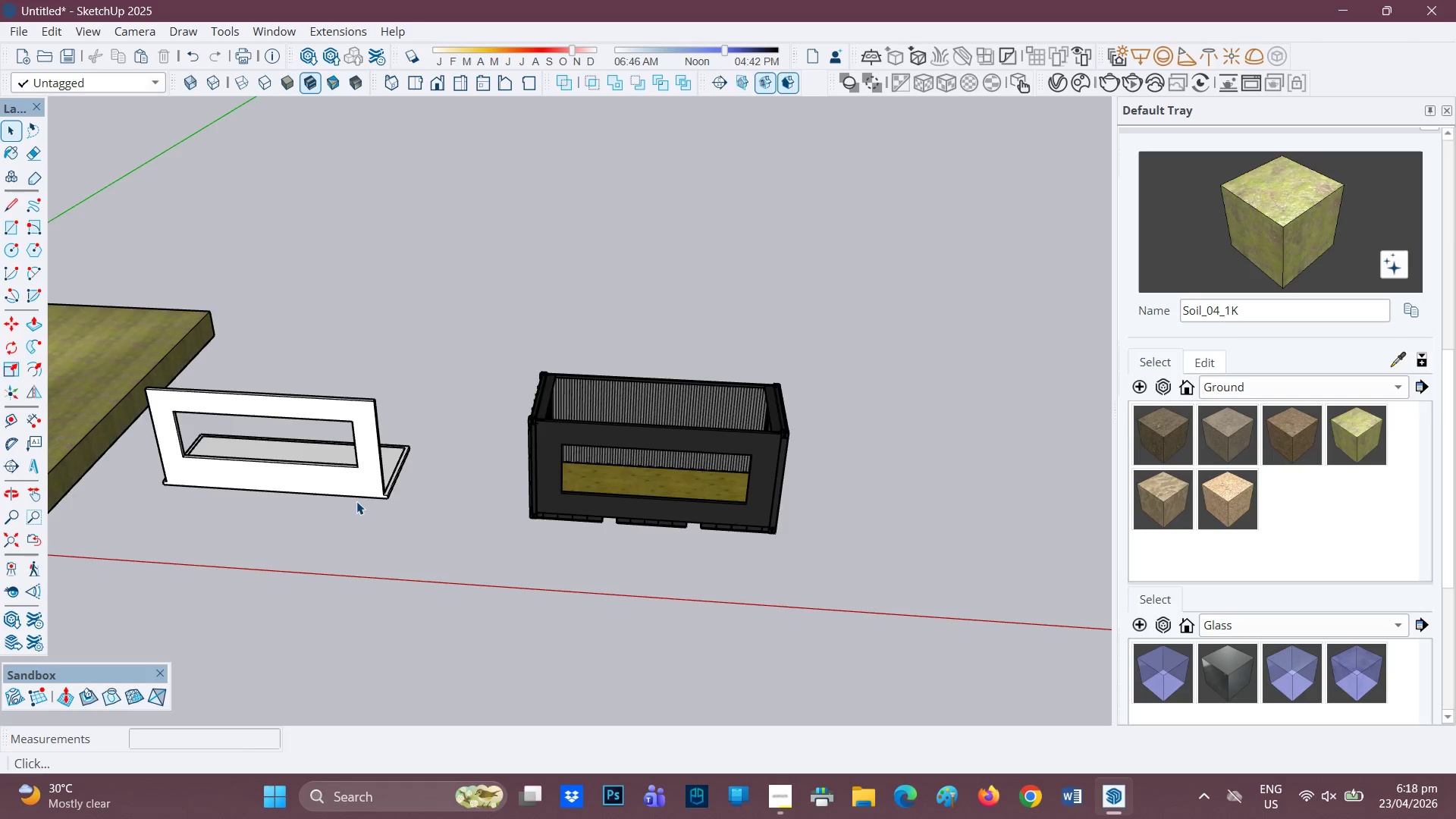 
key(H)
 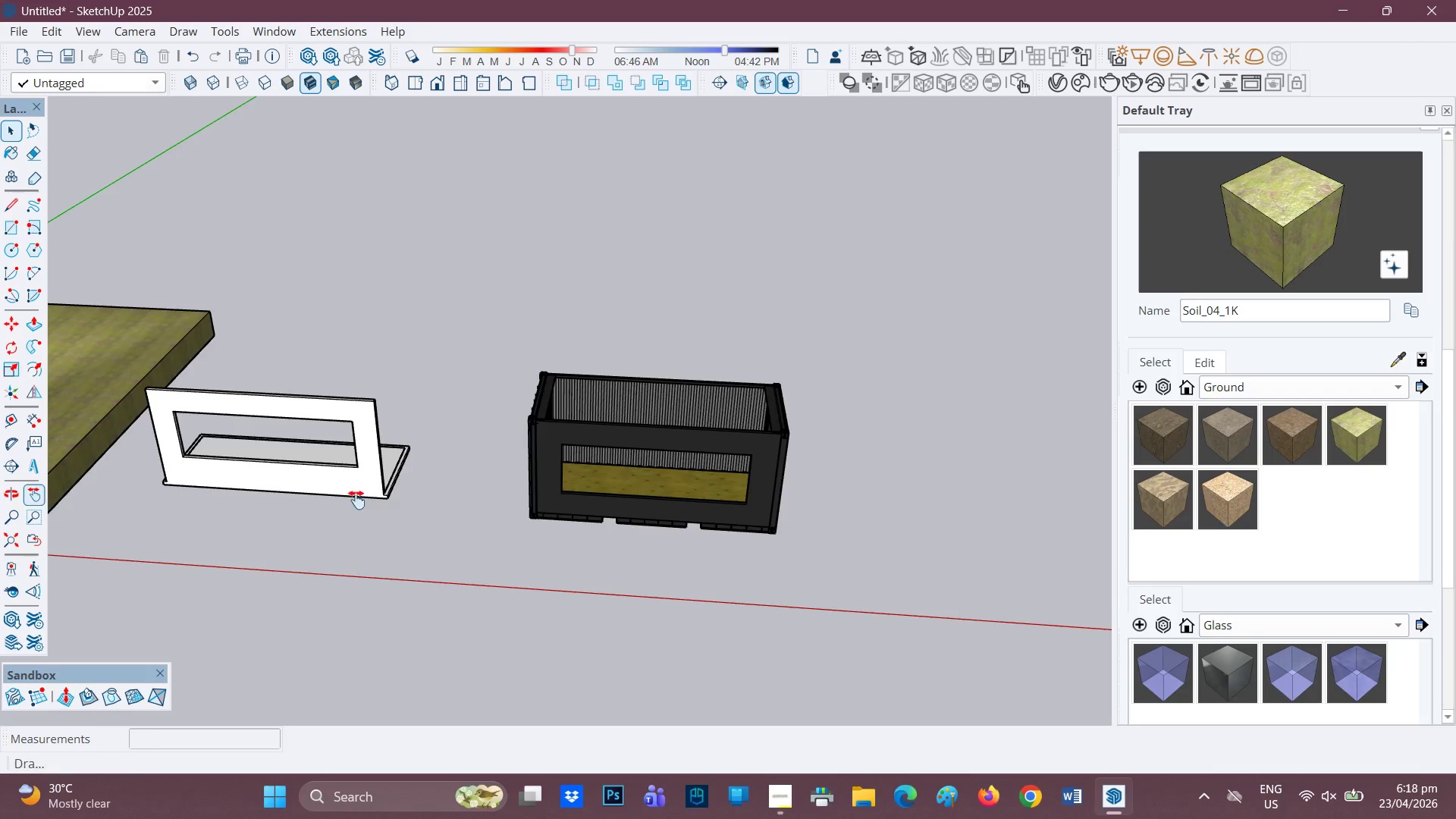 
left_click_drag(start_coordinate=[357, 499], to_coordinate=[545, 502])
 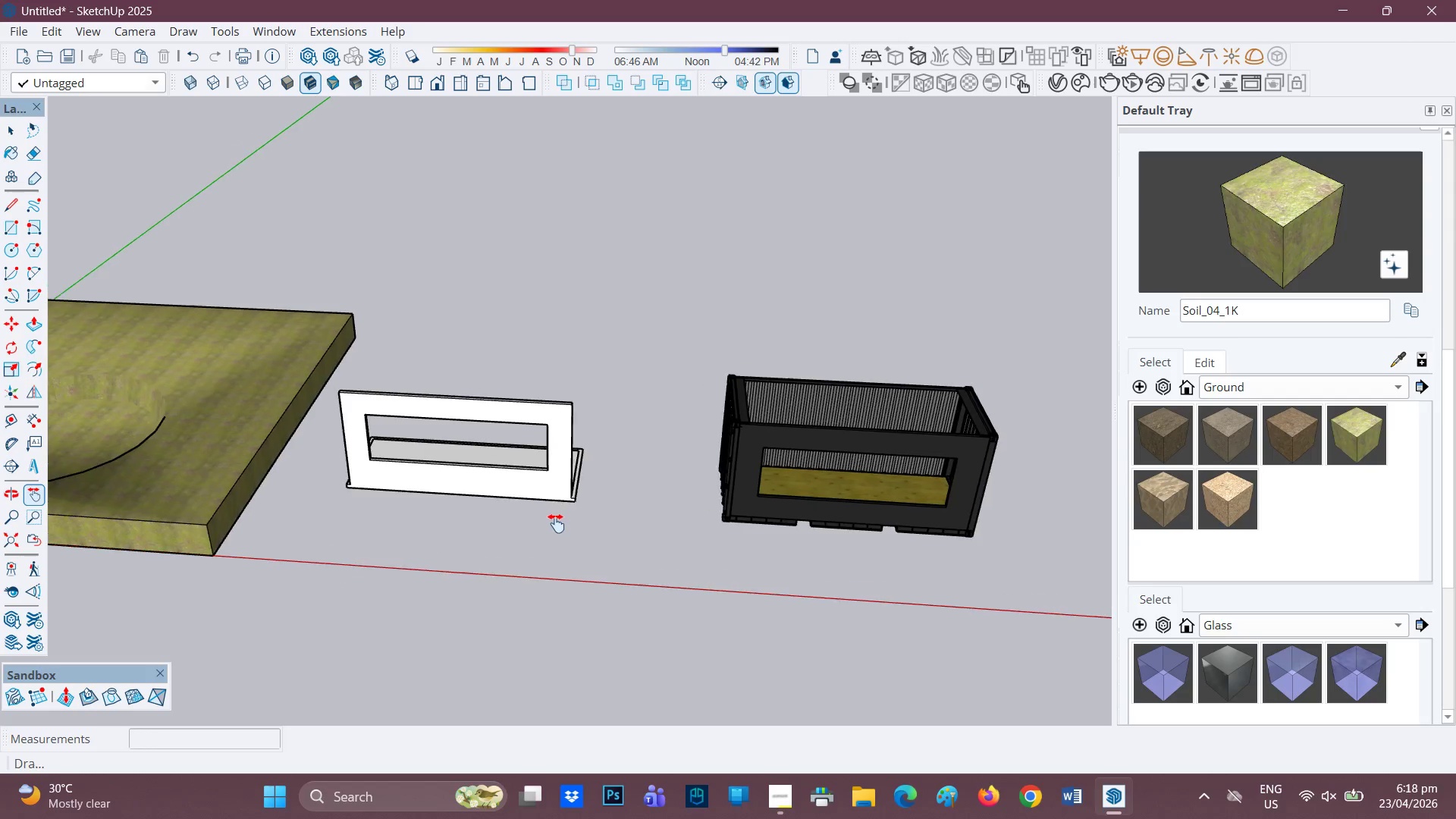 
key(Space)
 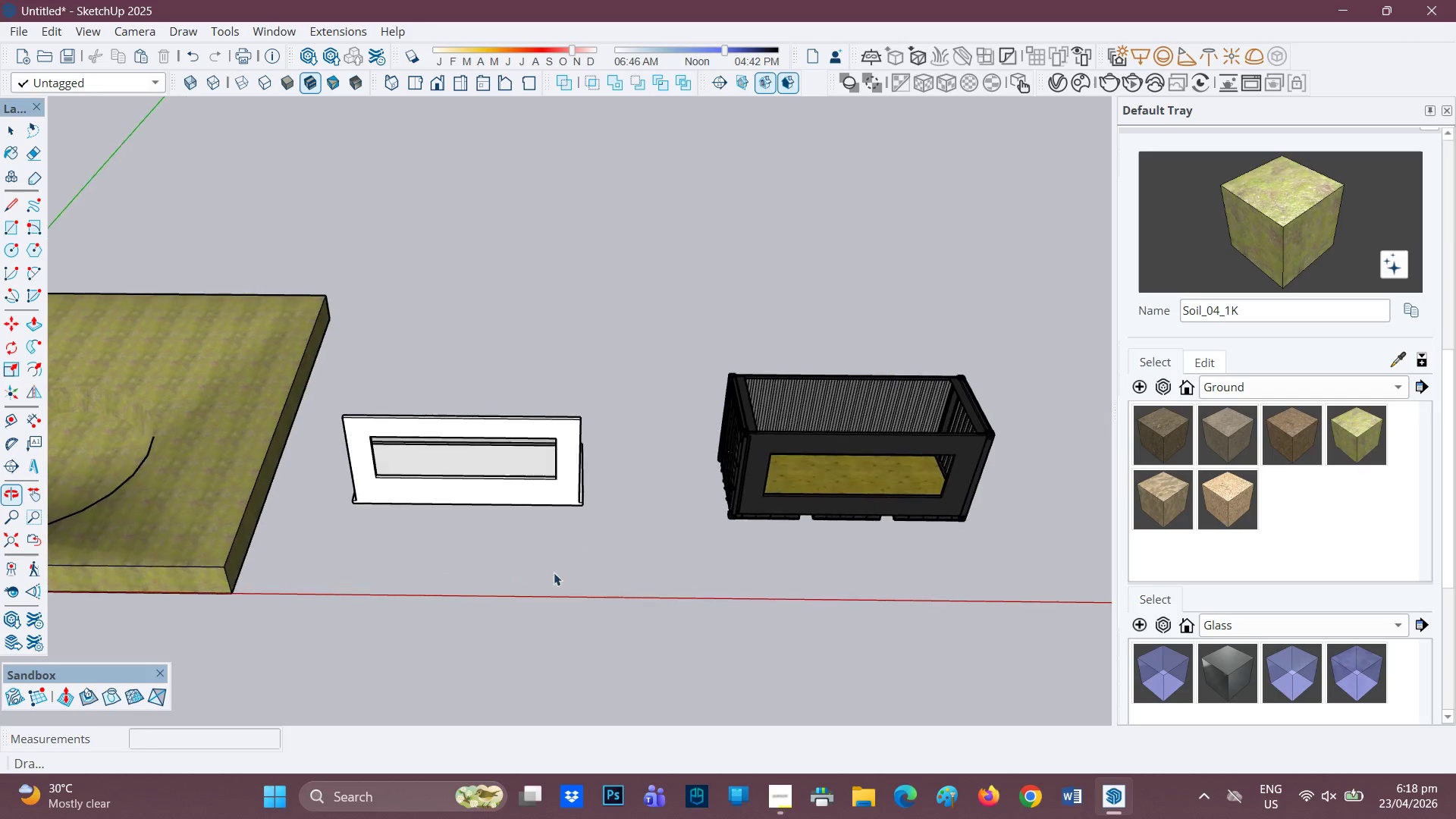 
scroll: coordinate [593, 521], scroll_direction: none, amount: 0.0
 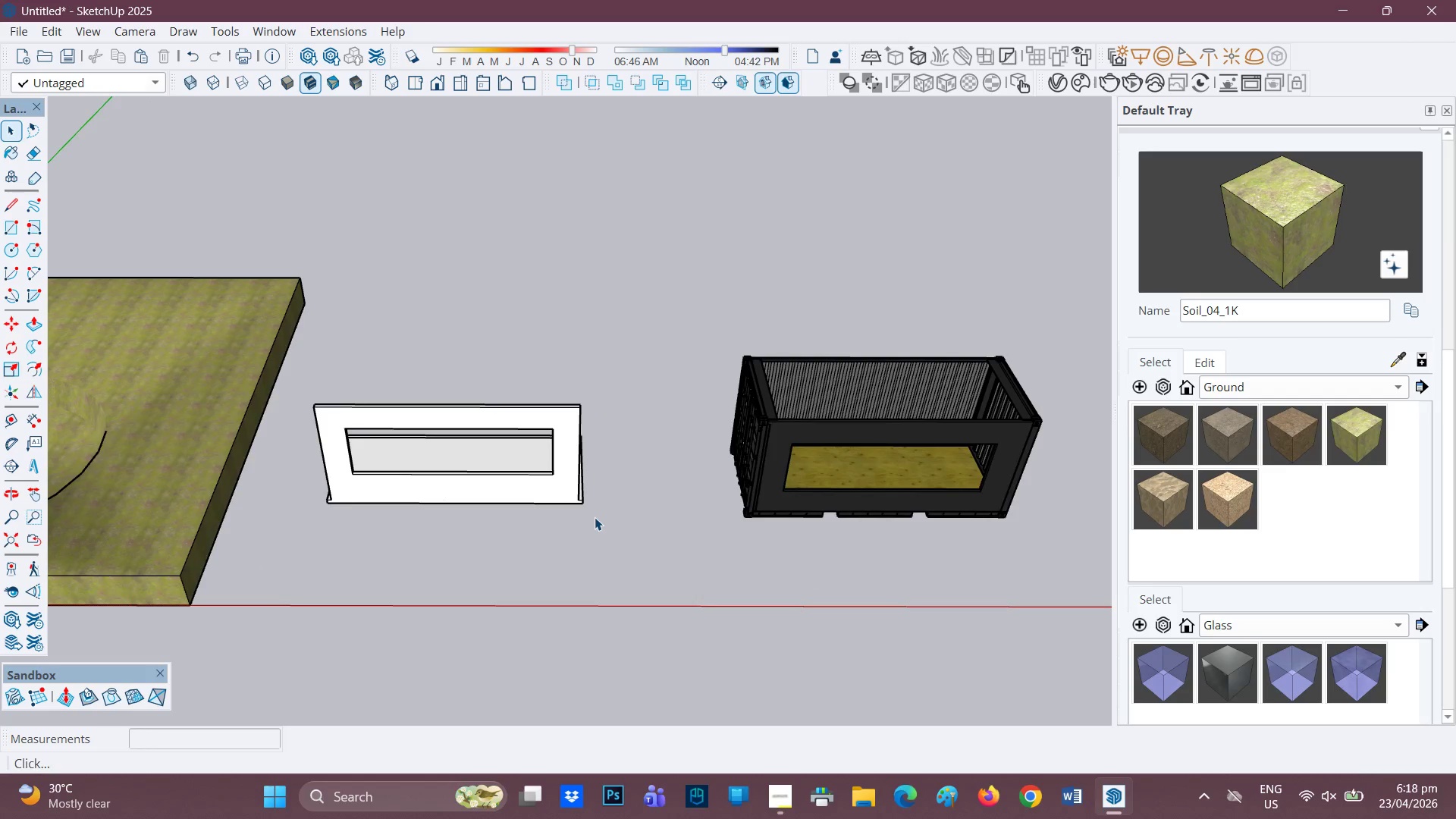 
left_click_drag(start_coordinate=[595, 517], to_coordinate=[319, 322])
 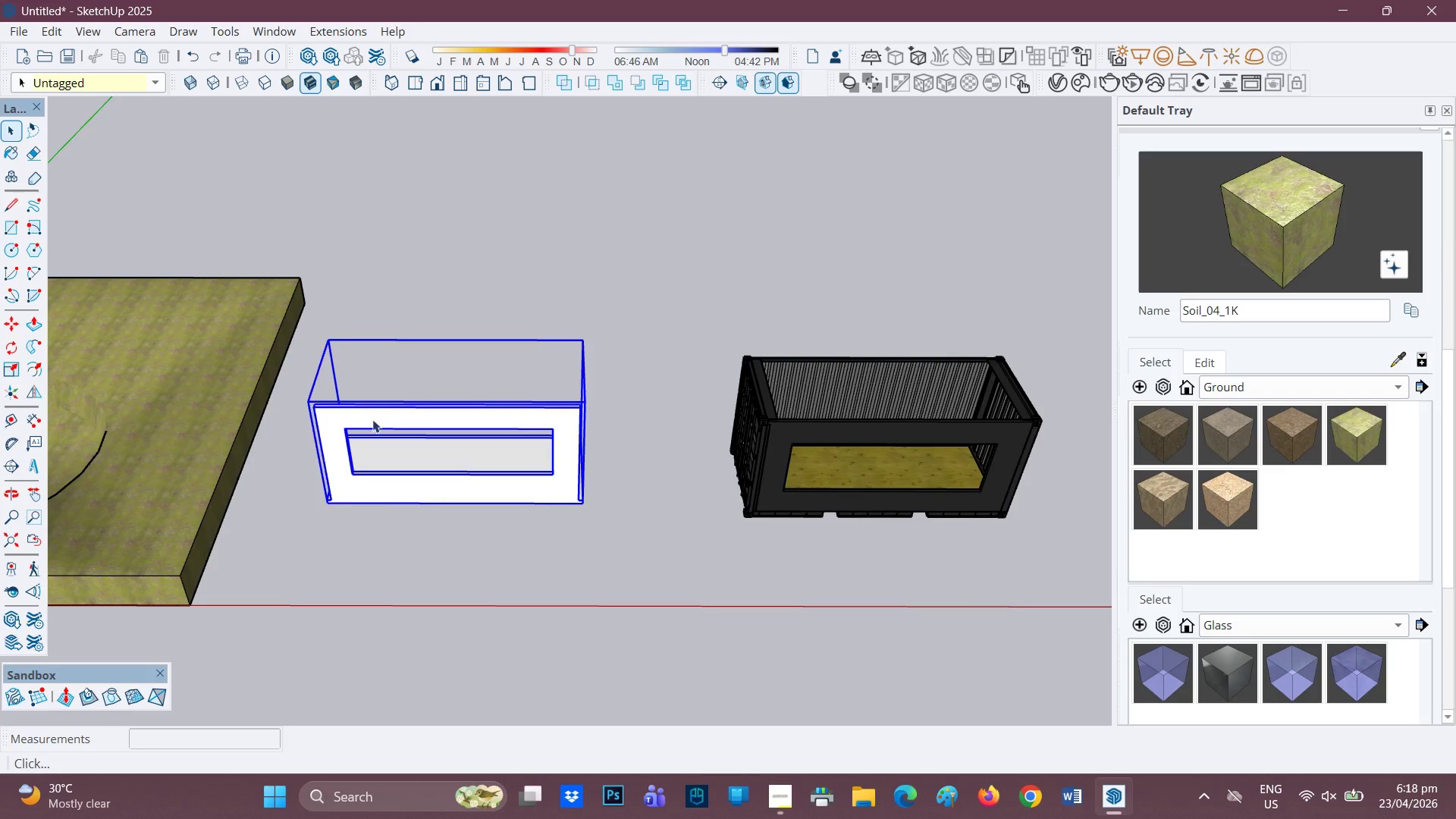 
right_click([372, 419])
 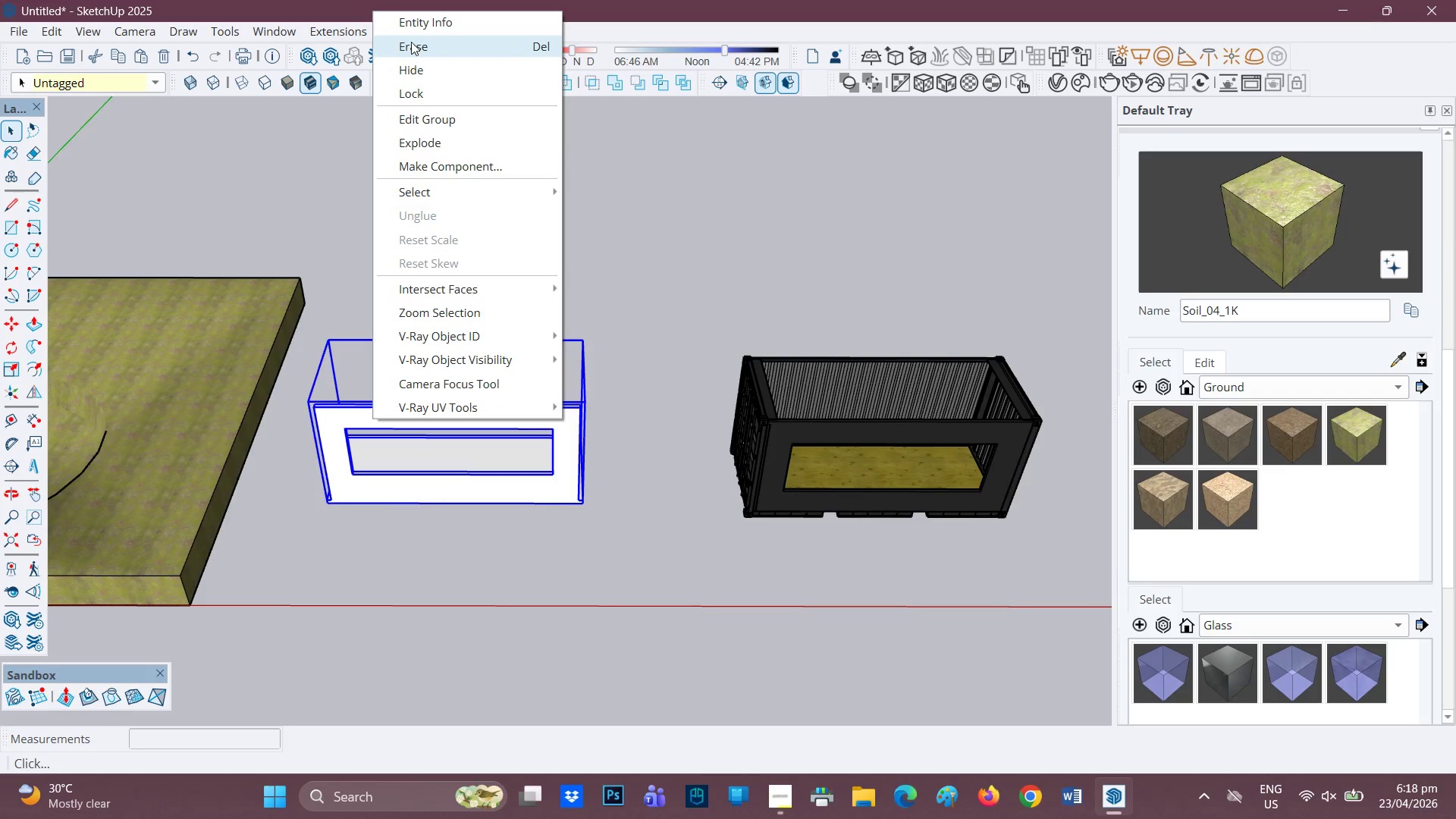 
left_click([410, 42])
 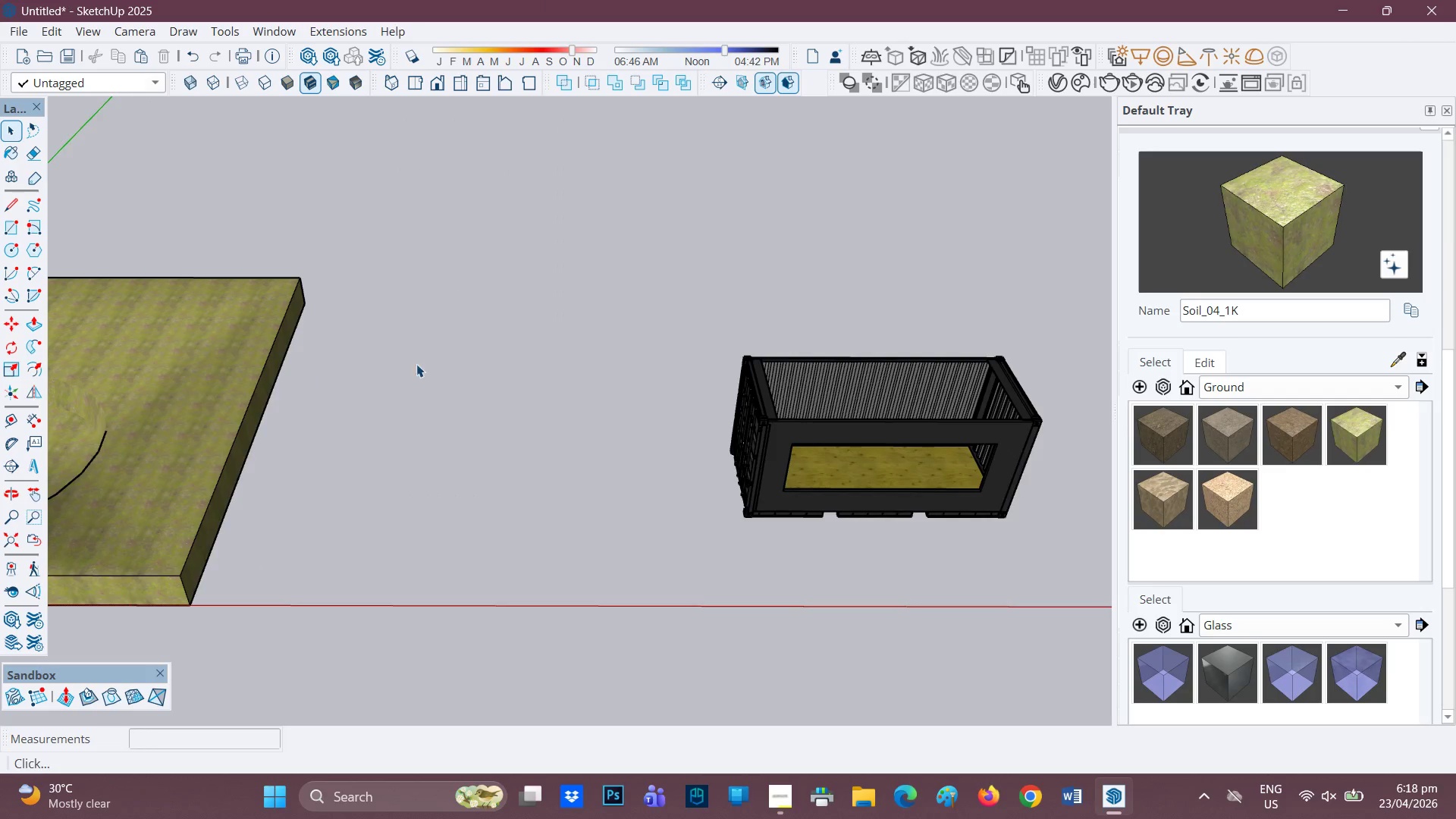 
key(H)
 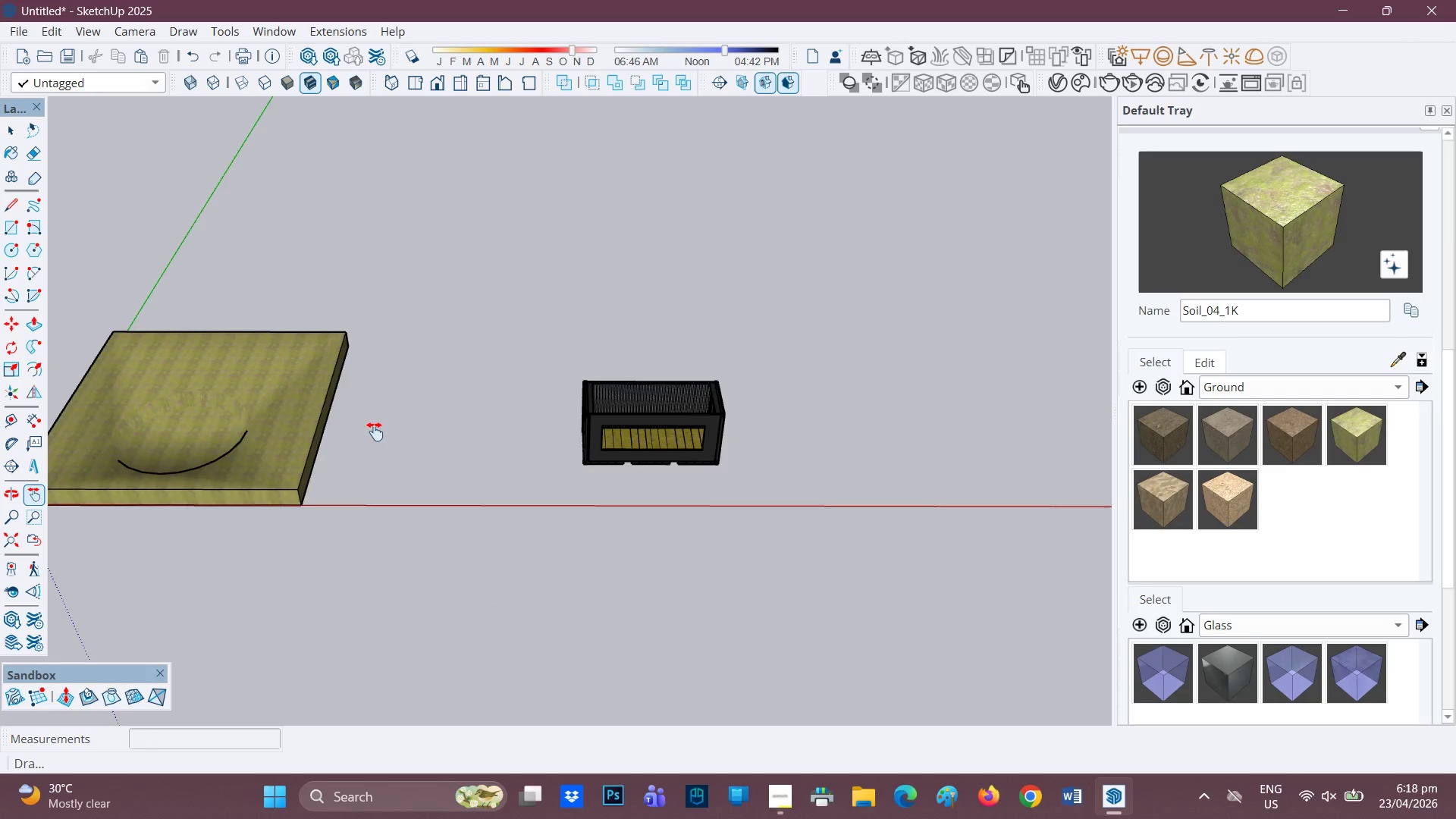 
scroll: coordinate [407, 422], scroll_direction: down, amount: 6.0
 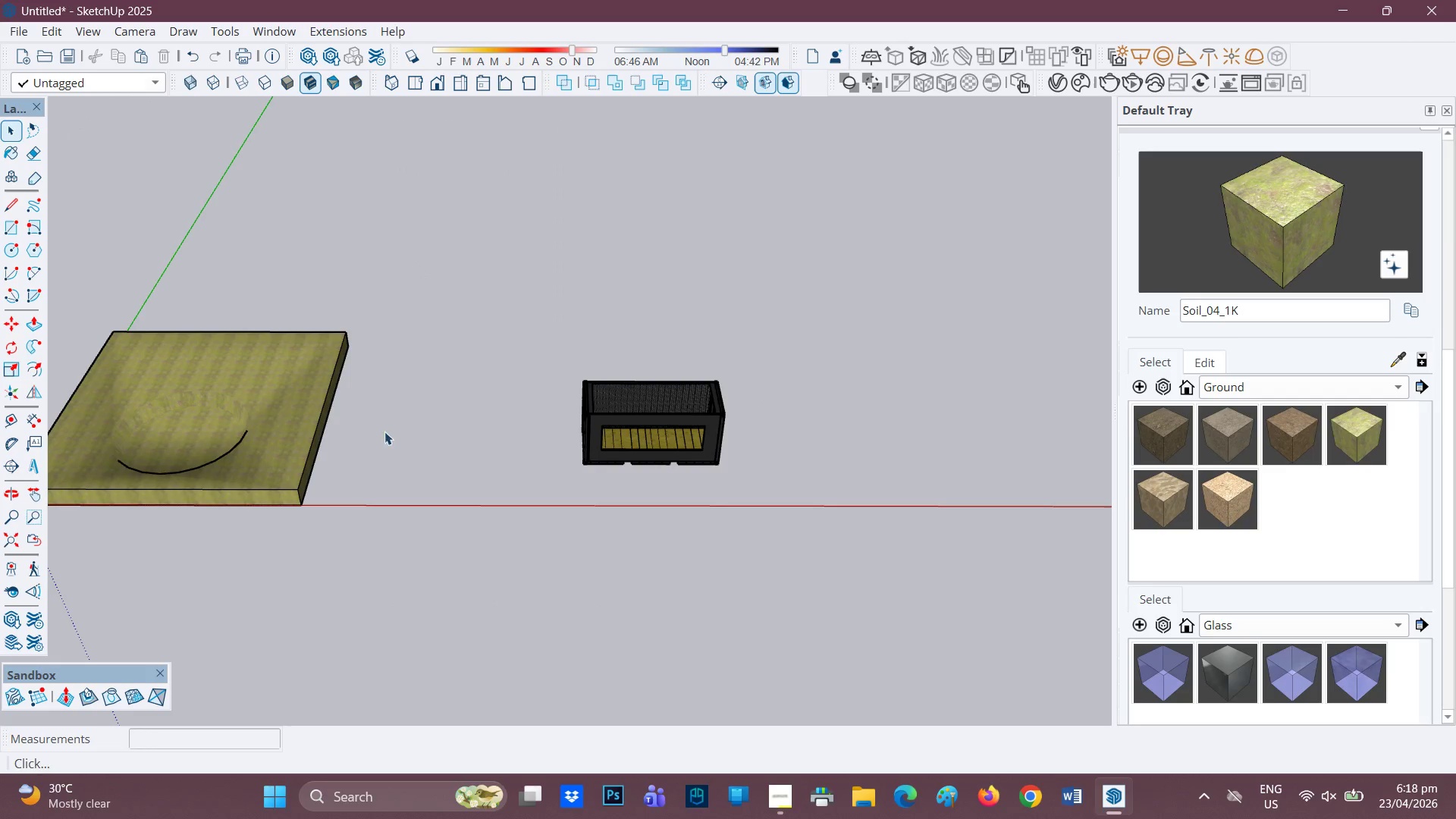 
left_click_drag(start_coordinate=[375, 431], to_coordinate=[631, 440])
 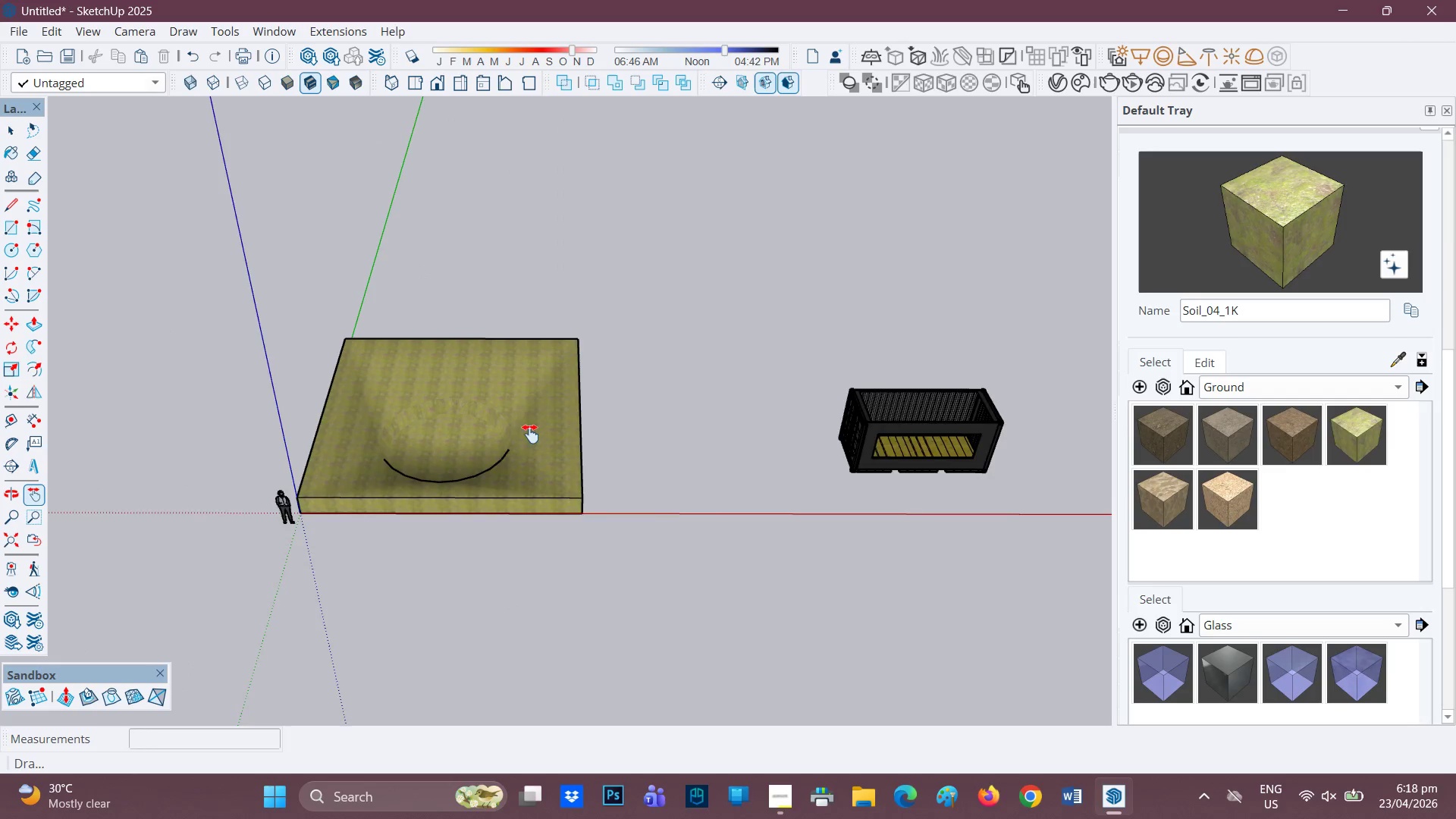 
scroll: coordinate [522, 431], scroll_direction: none, amount: 0.0
 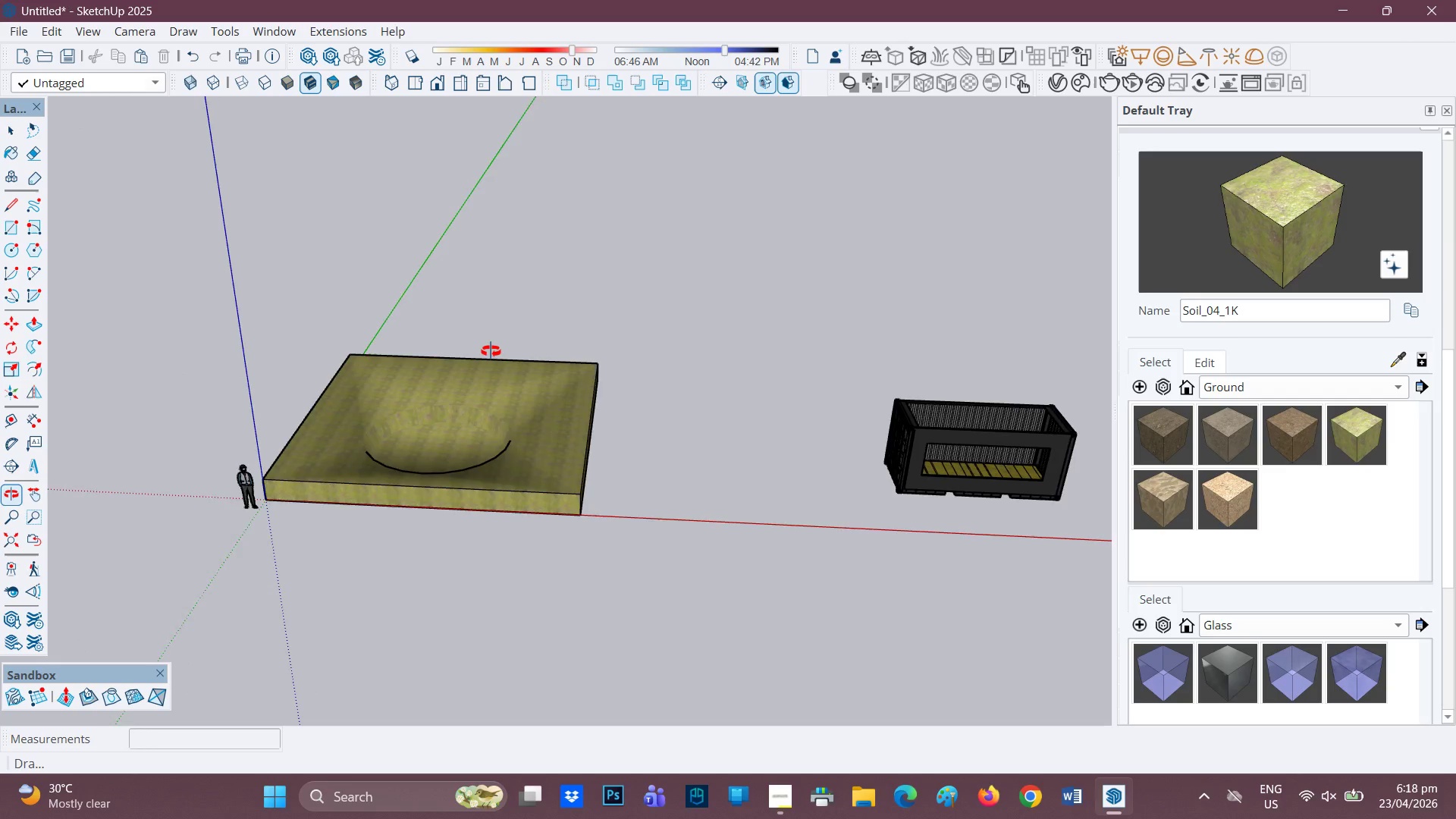 
scroll: coordinate [507, 337], scroll_direction: up, amount: 13.0
 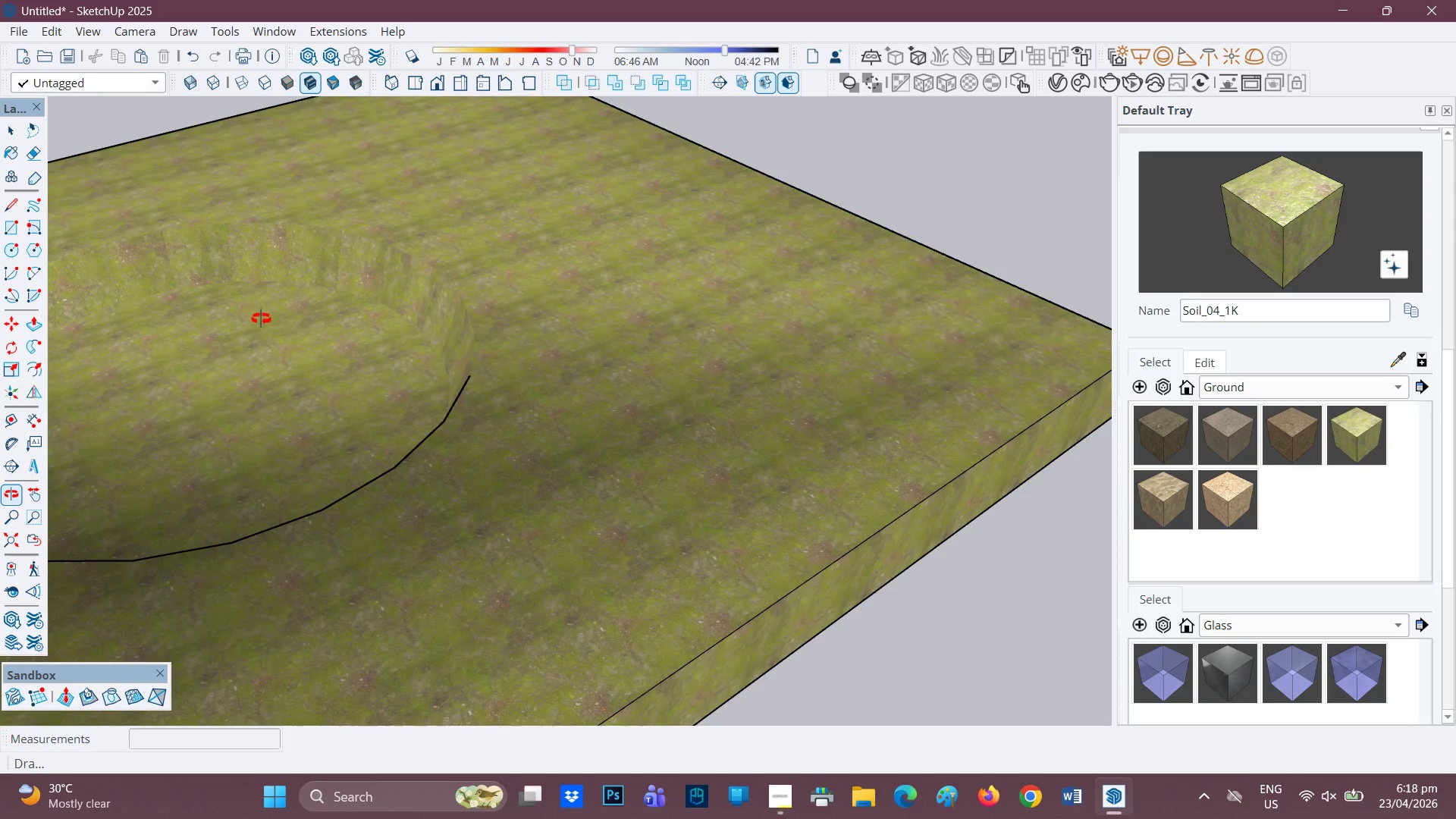 
scroll: coordinate [628, 388], scroll_direction: down, amount: 4.0
 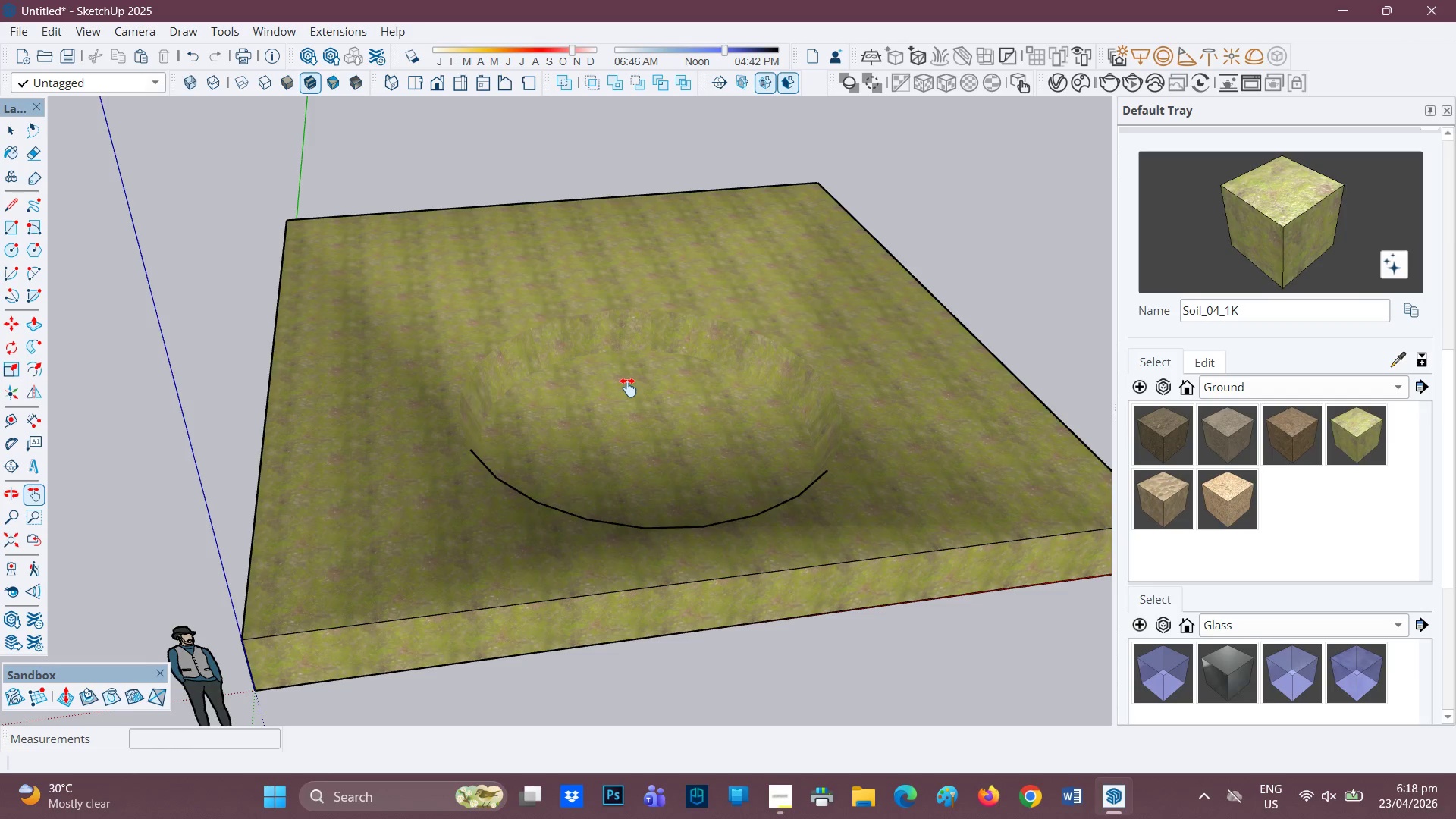 
wait(16.51)
 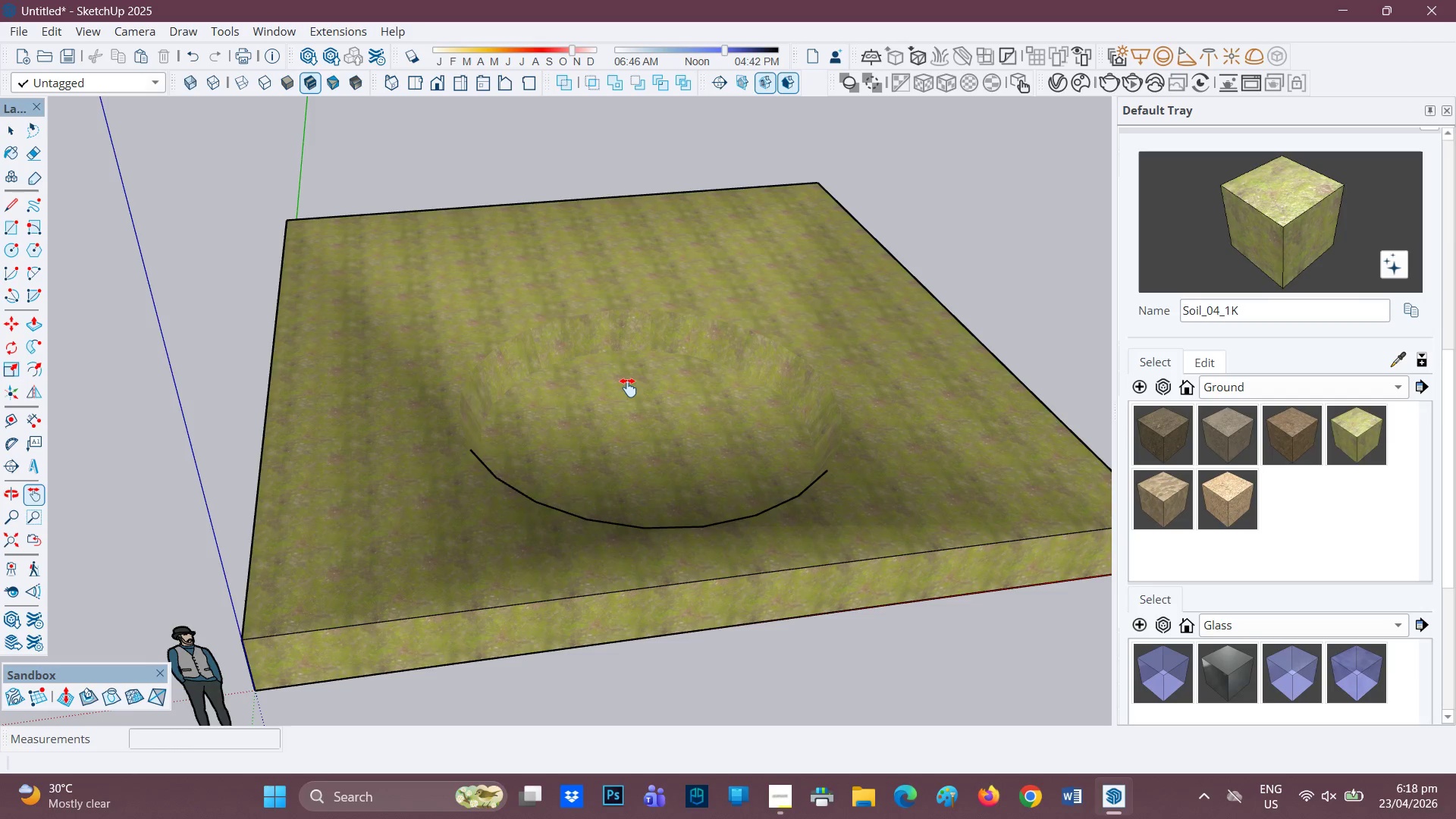 
left_click([784, 793])